 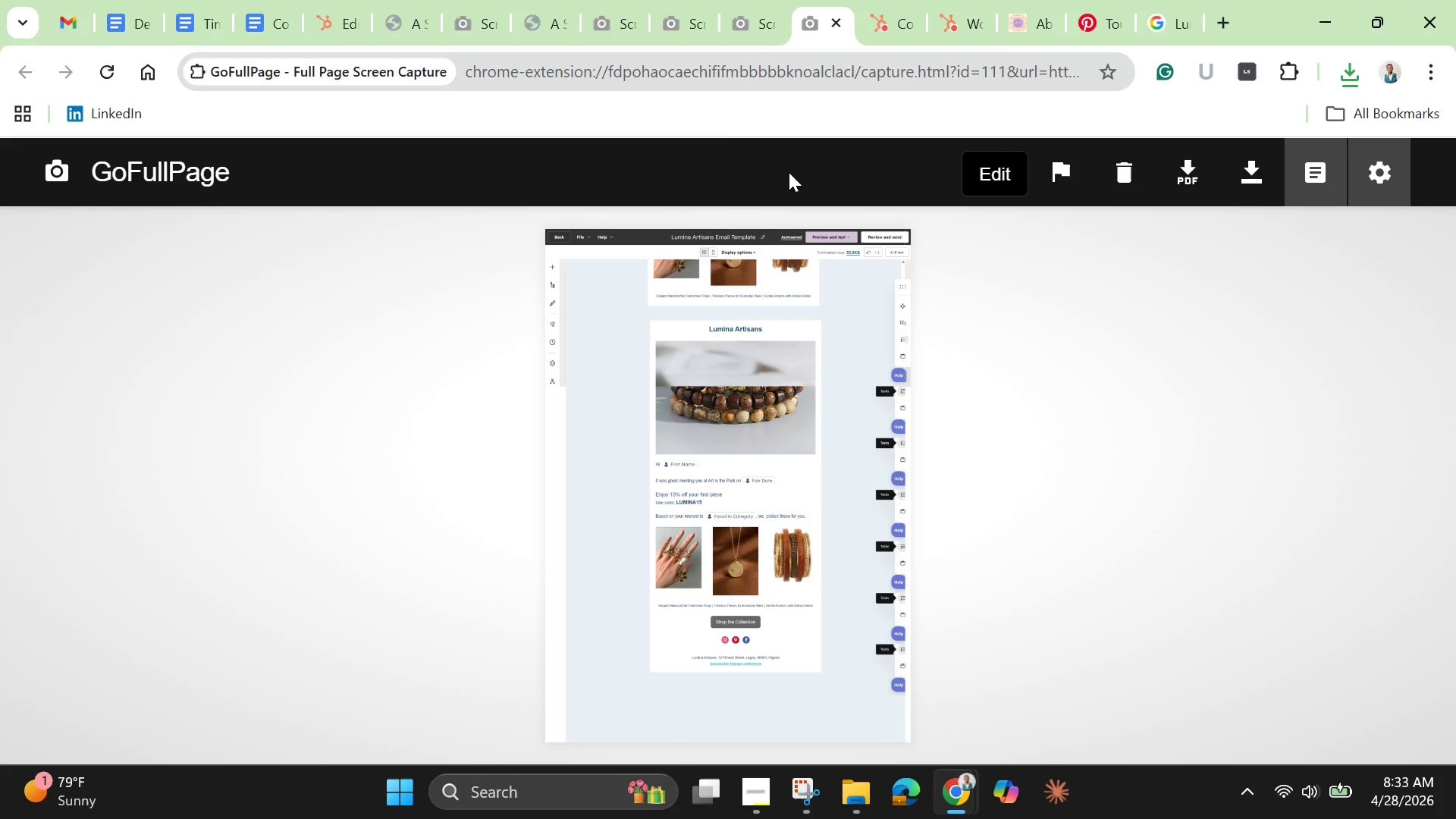 
mouse_move([490, 30])
 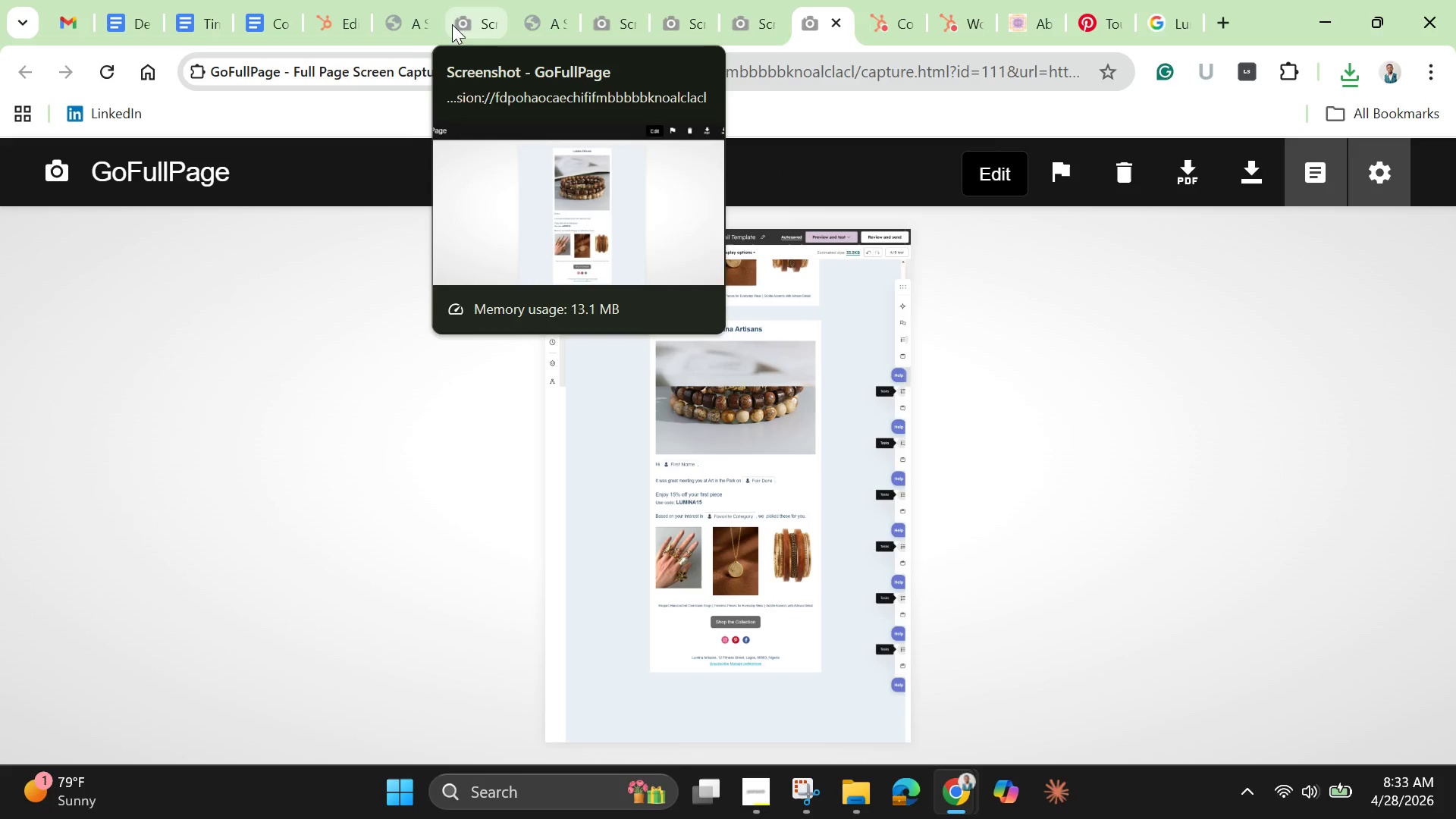 
mouse_move([436, 27])
 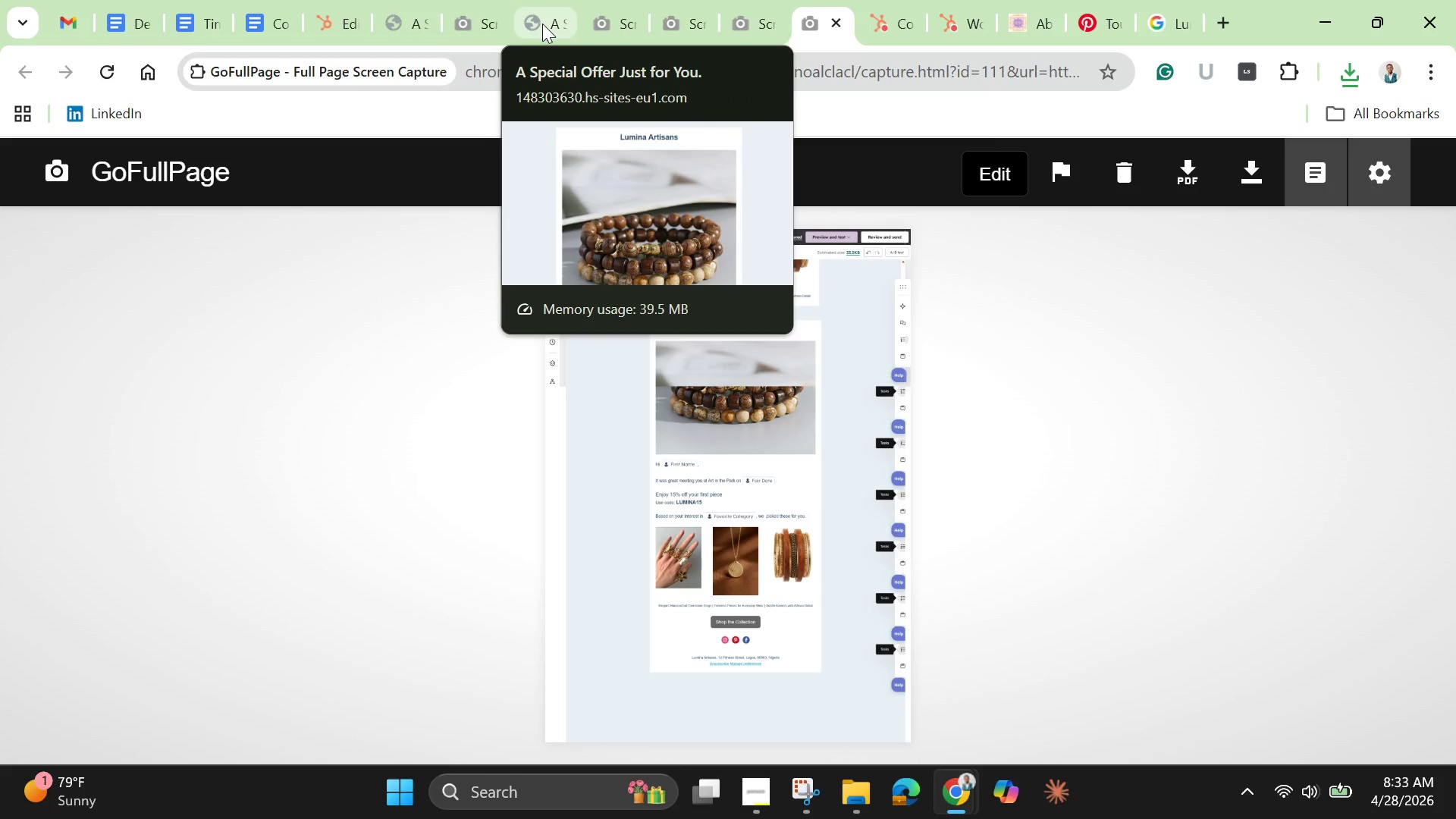 
left_click([542, 24])
 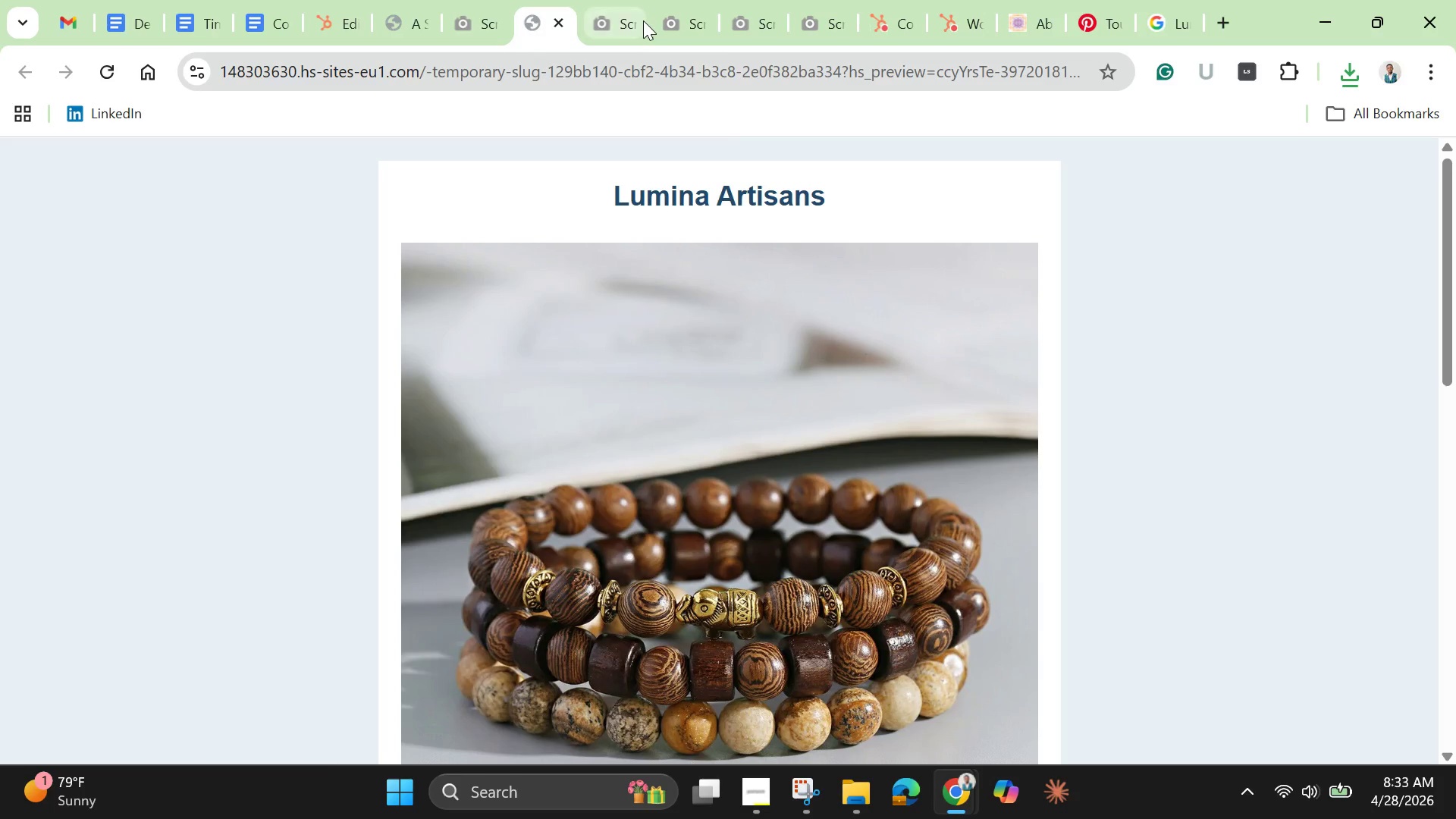 
left_click([609, 23])
 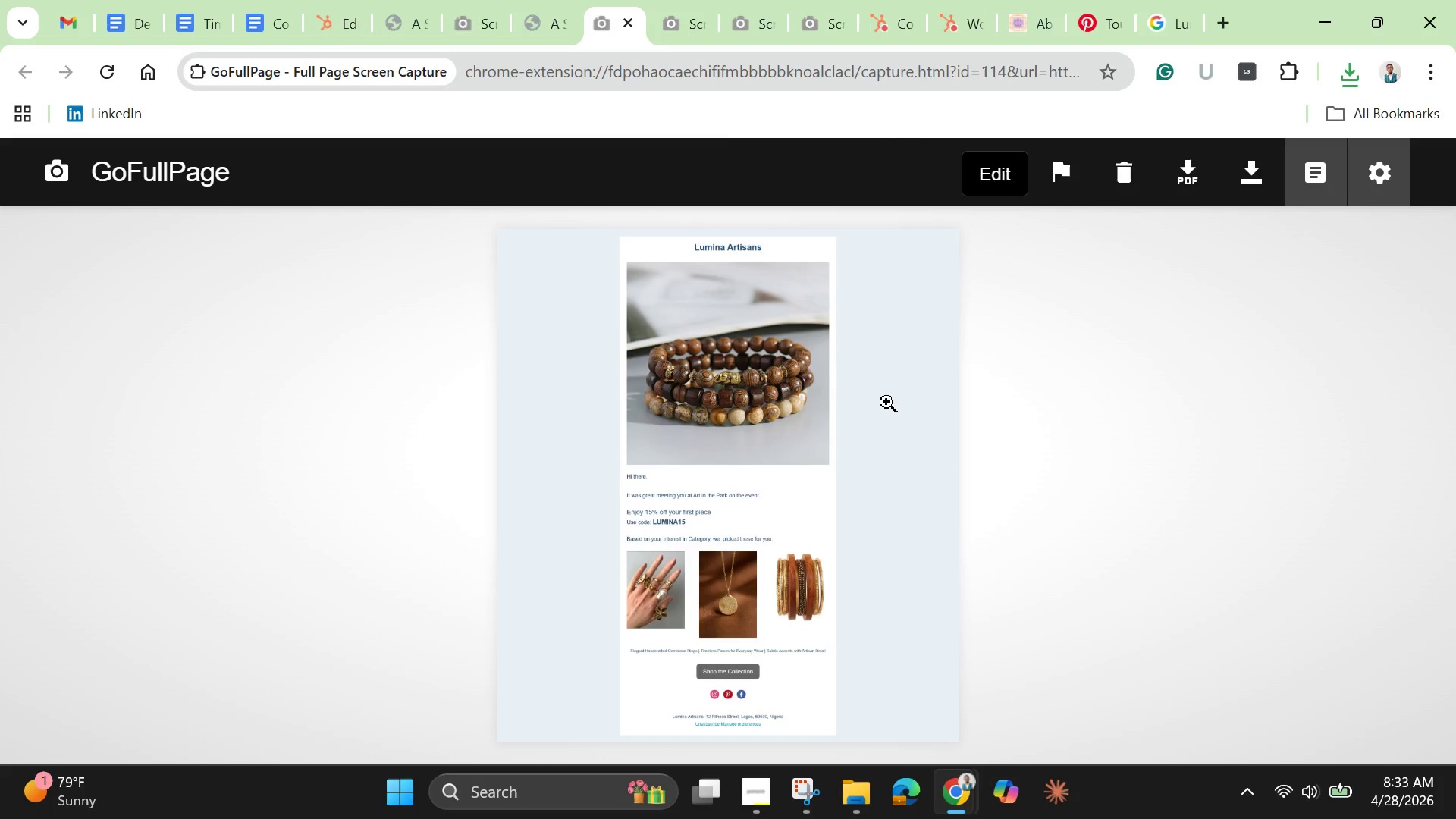 
scroll: coordinate [886, 402], scroll_direction: down, amount: 4.0
 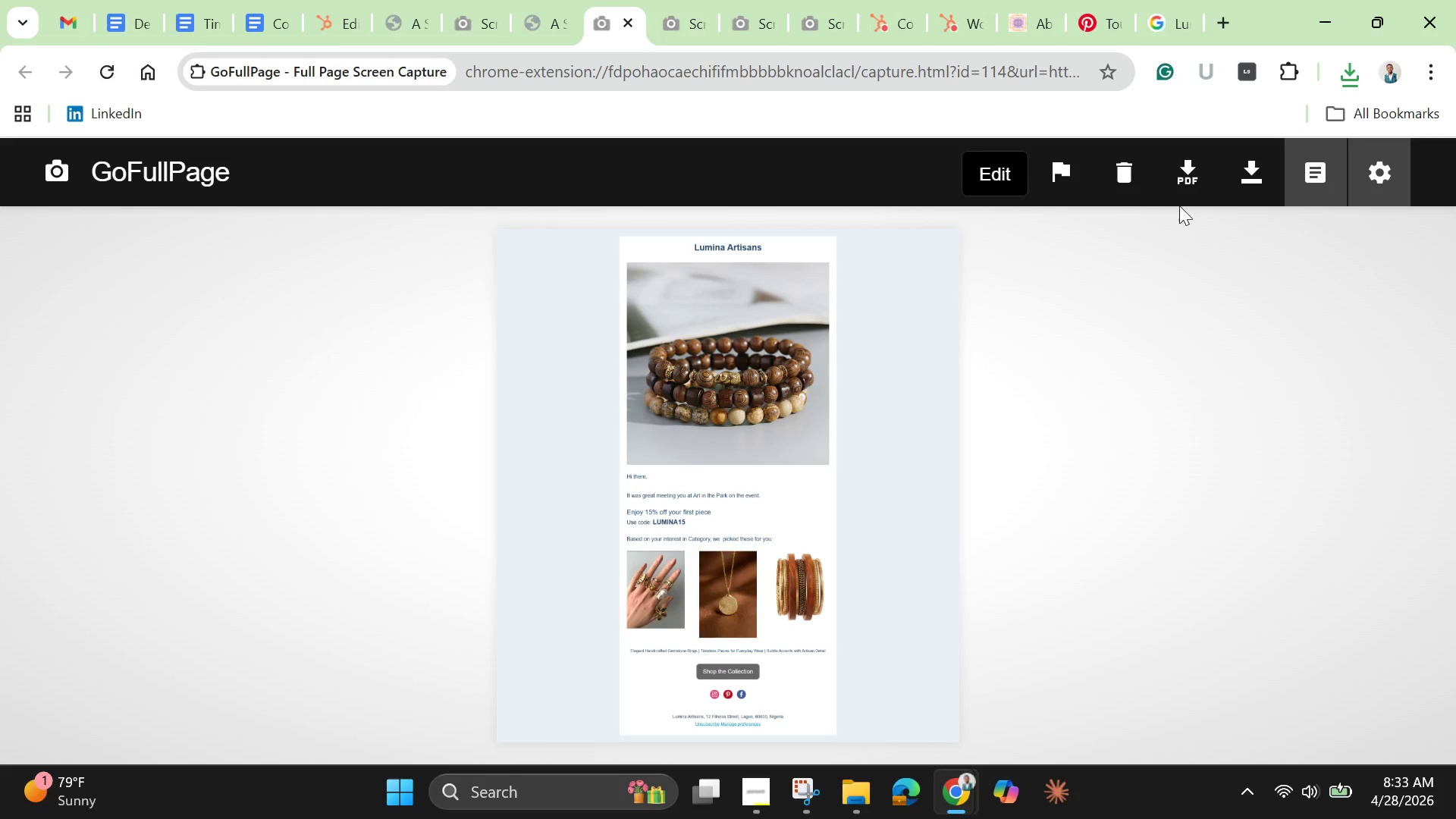 
mouse_move([1239, 186])
 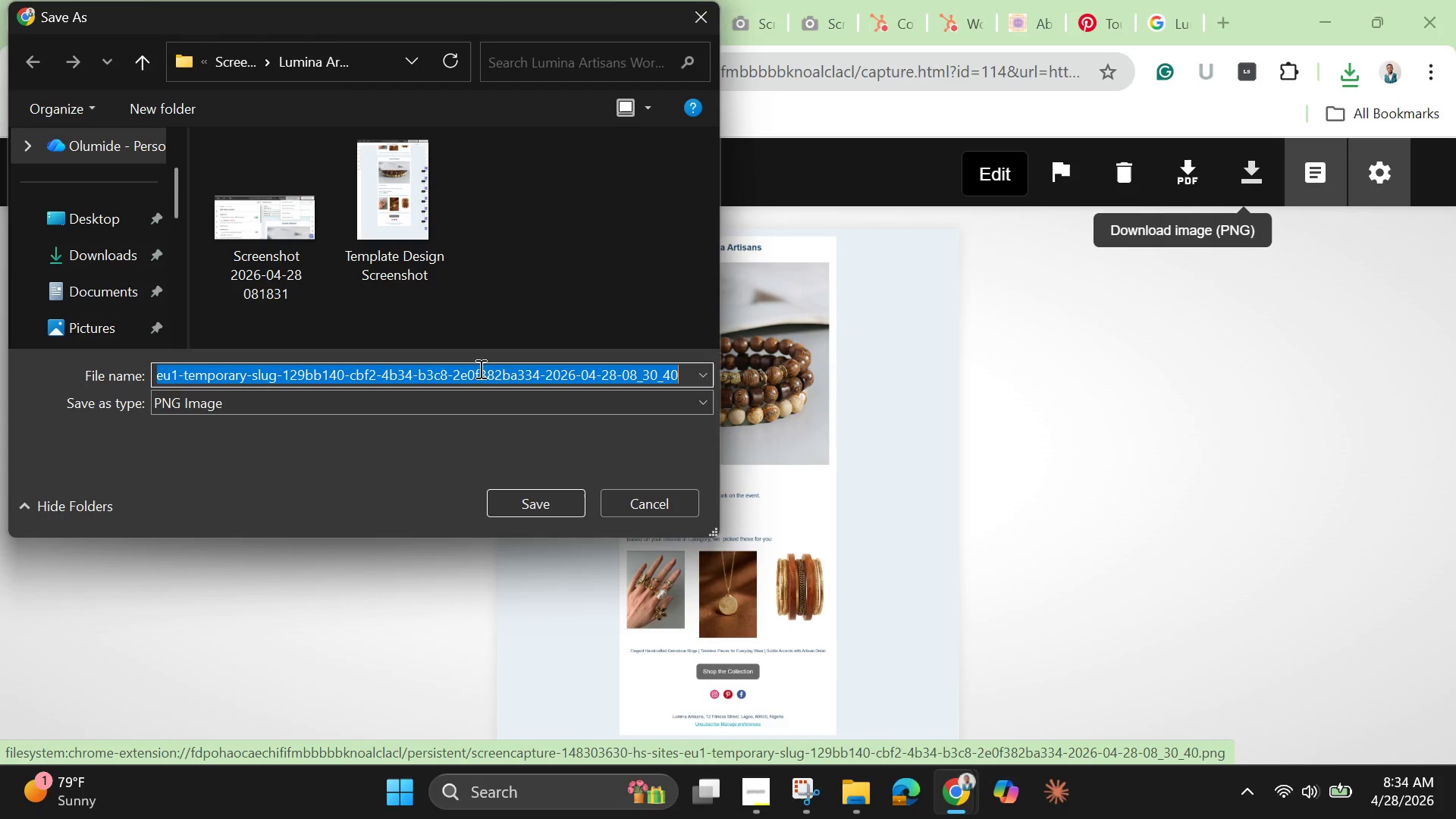 
wait(8.62)
 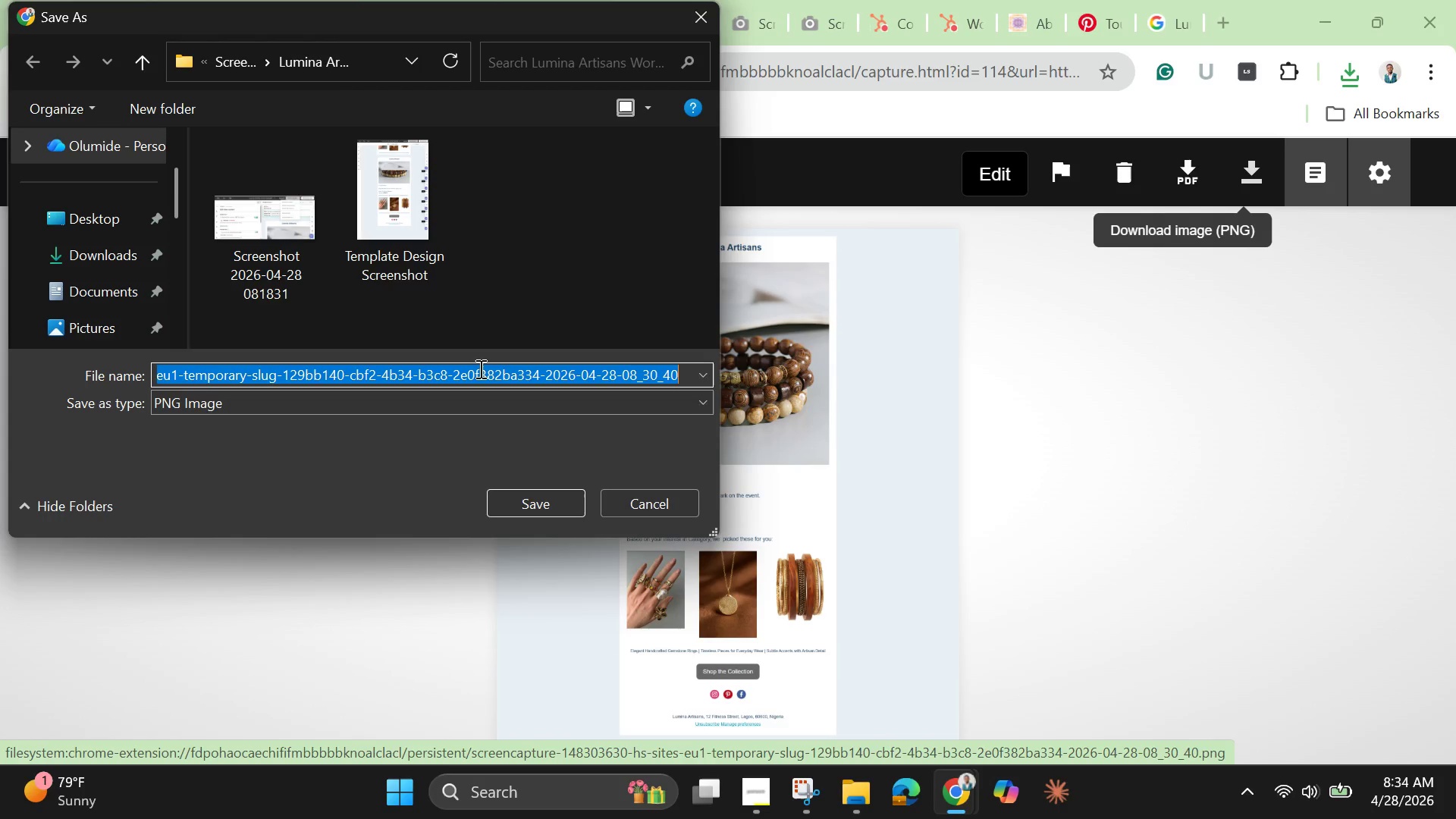 
left_click([683, 20])
 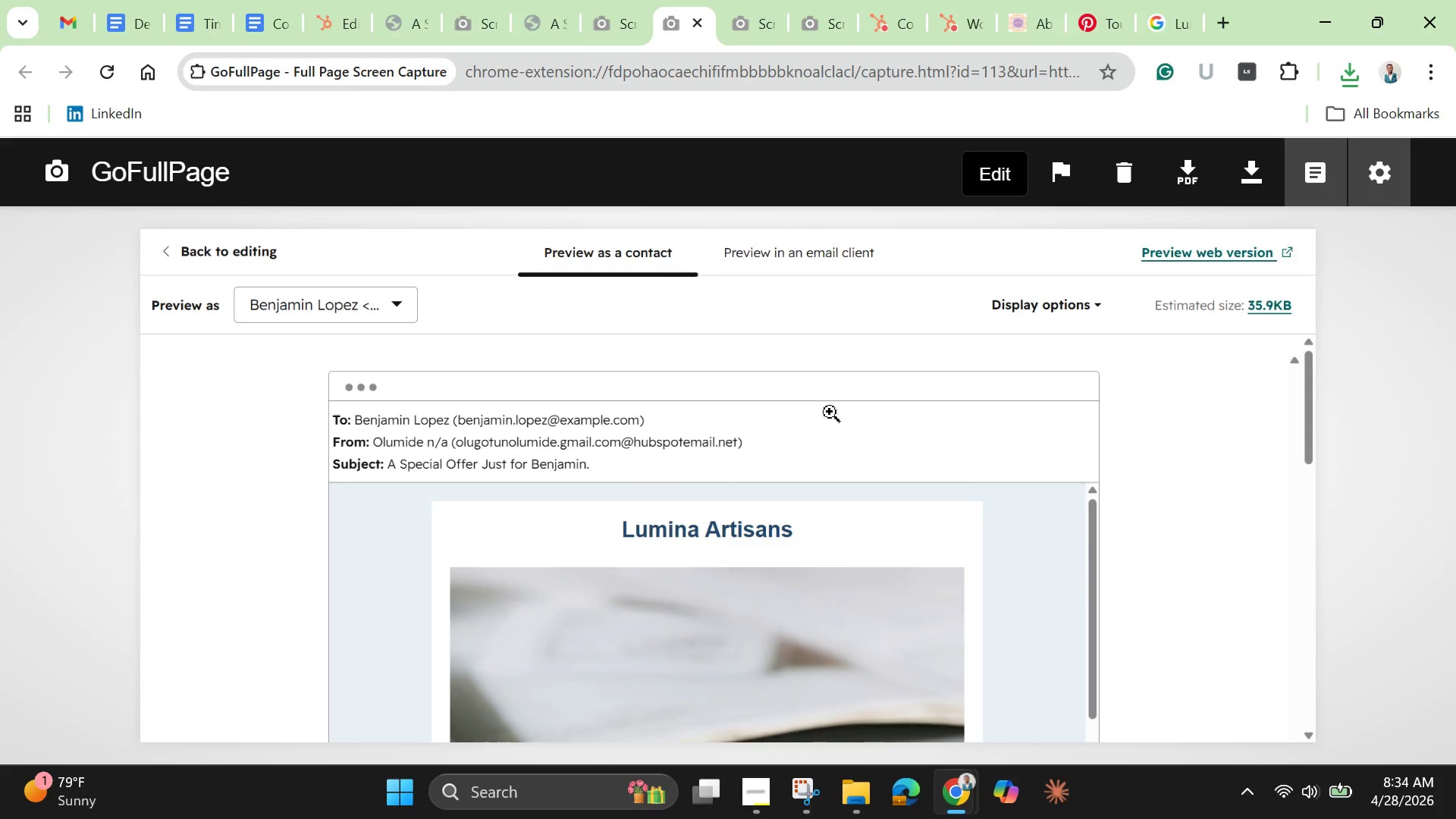 
scroll: coordinate [844, 473], scroll_direction: down, amount: 9.0
 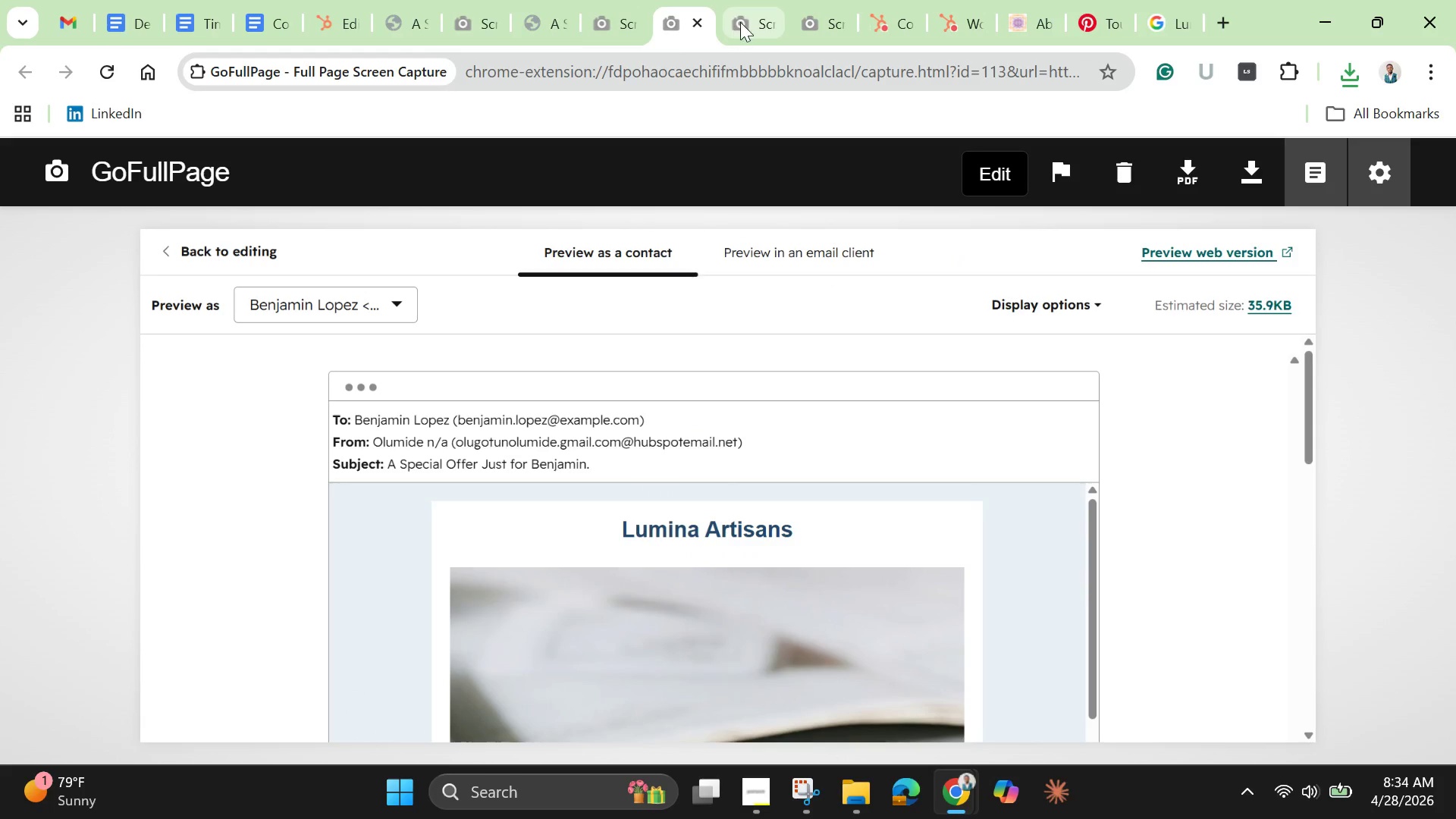 
left_click([743, 19])
 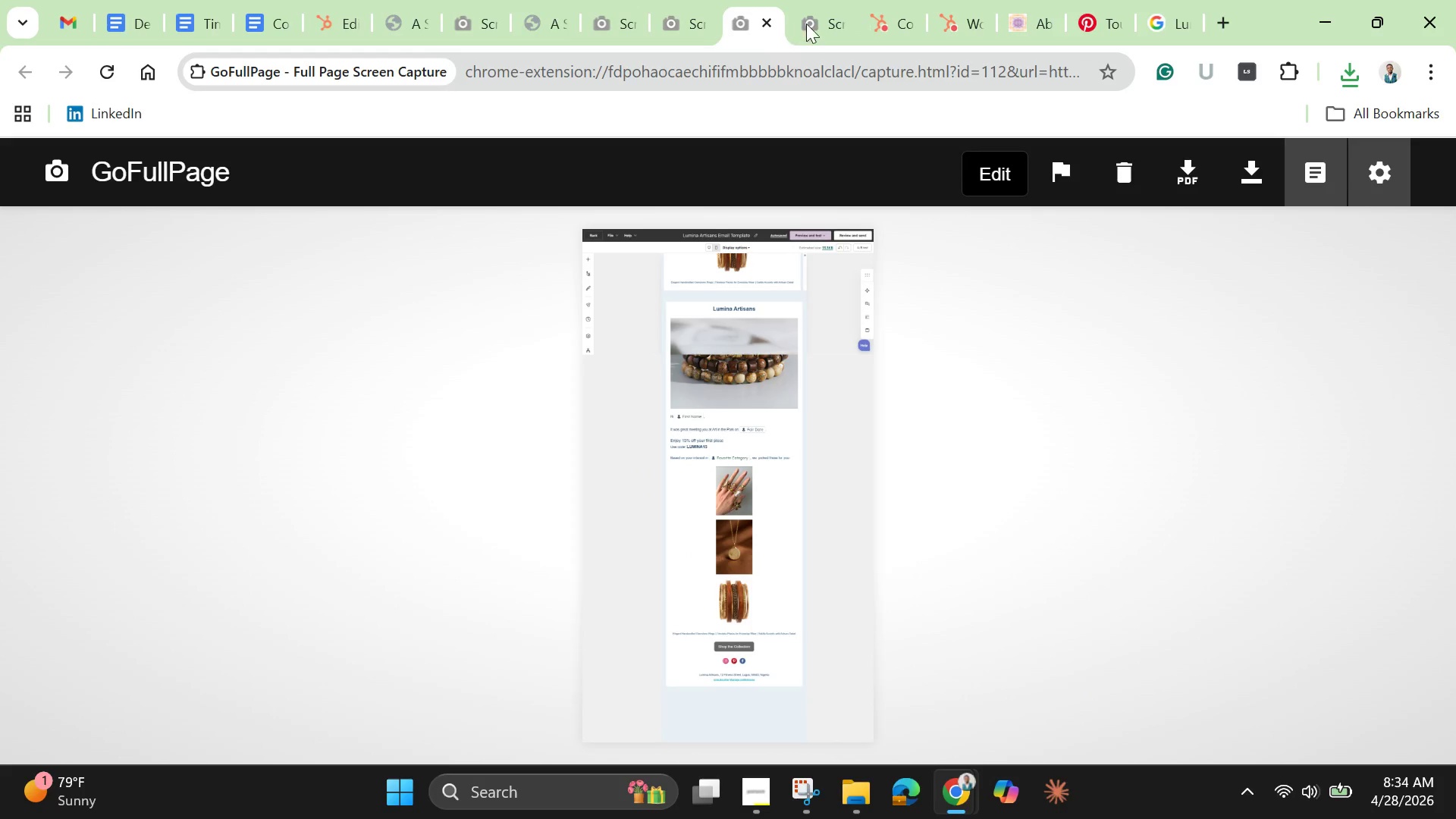 
left_click([816, 23])
 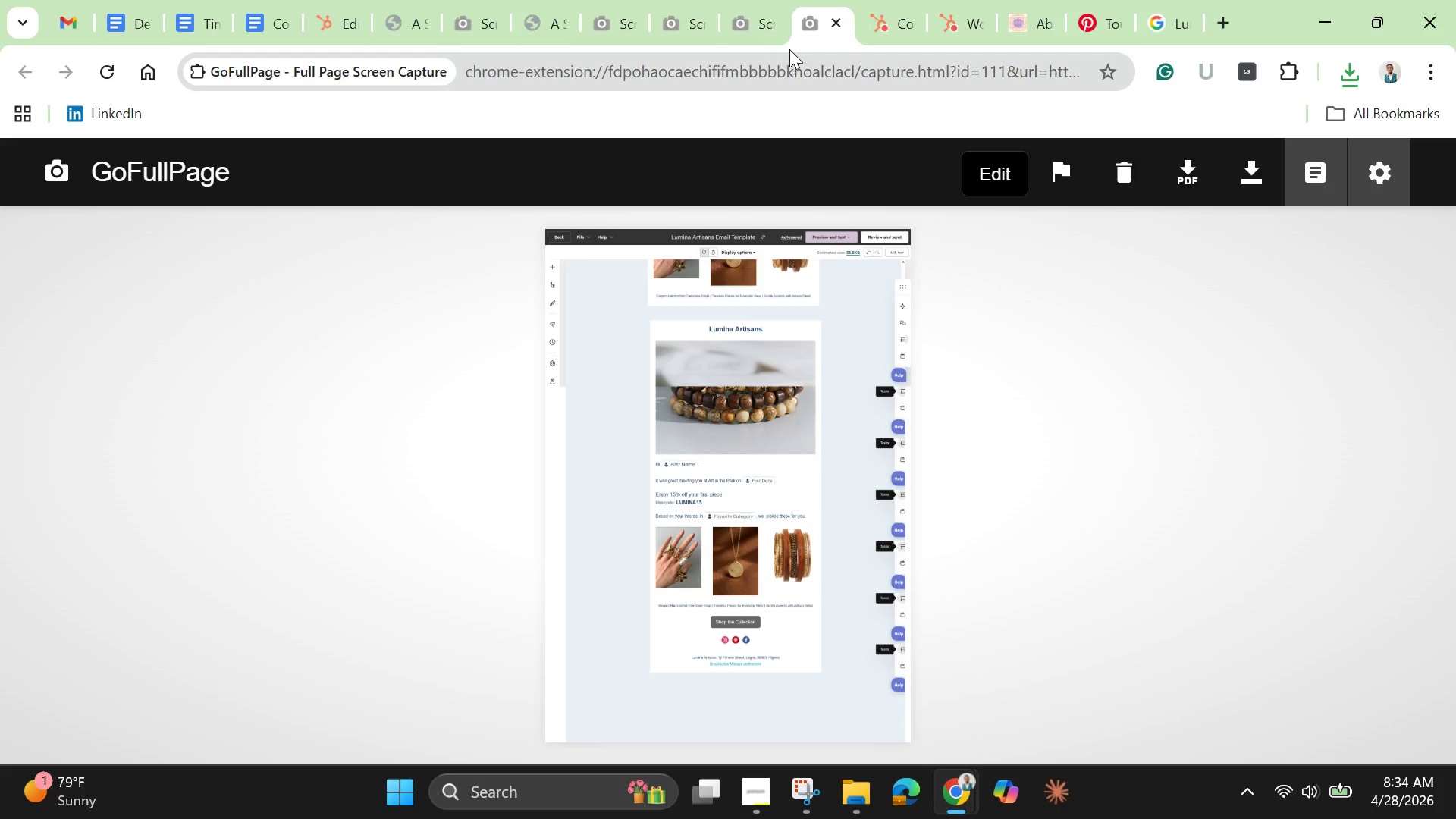 
wait(7.69)
 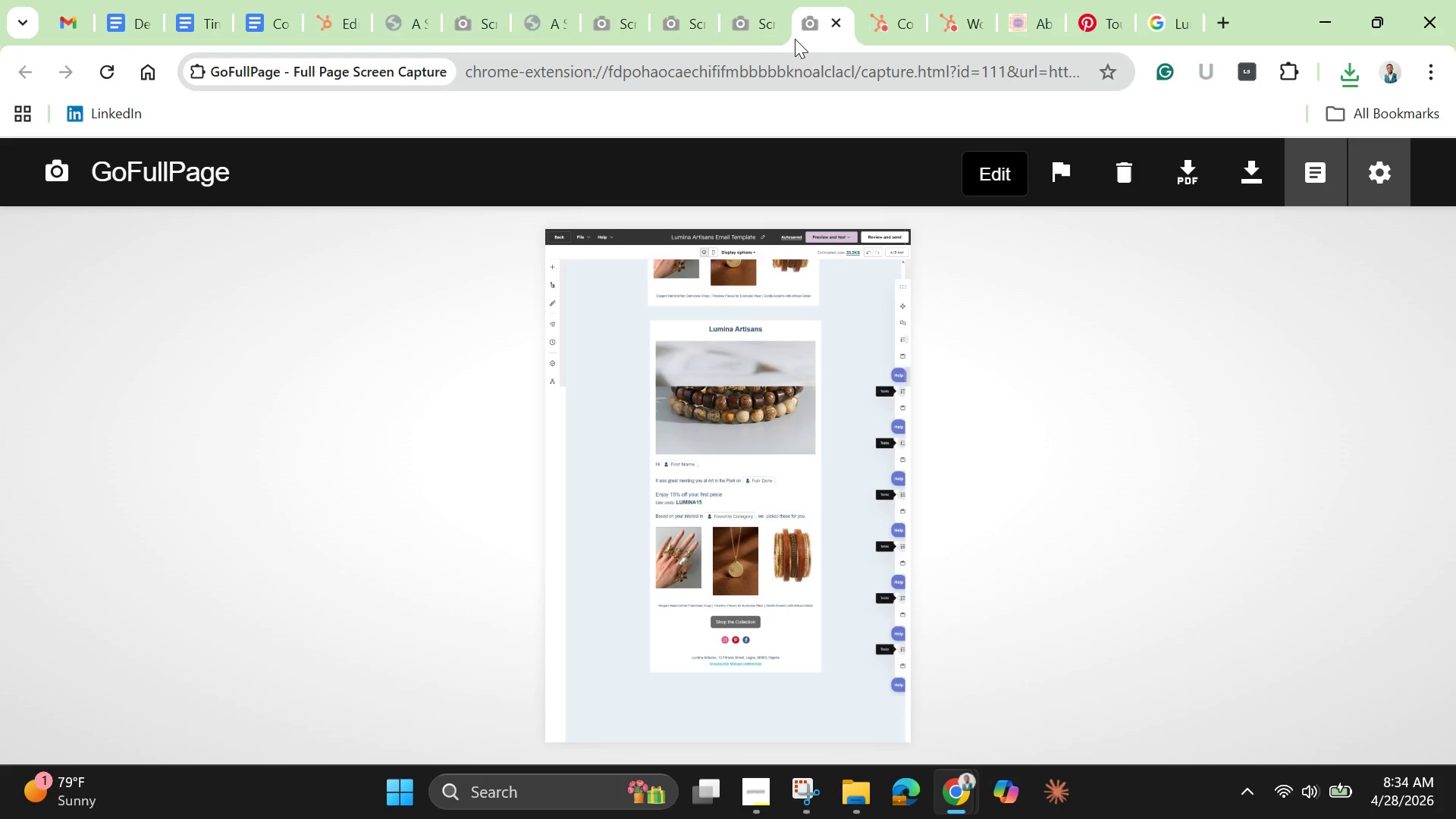 
left_click([476, 33])
 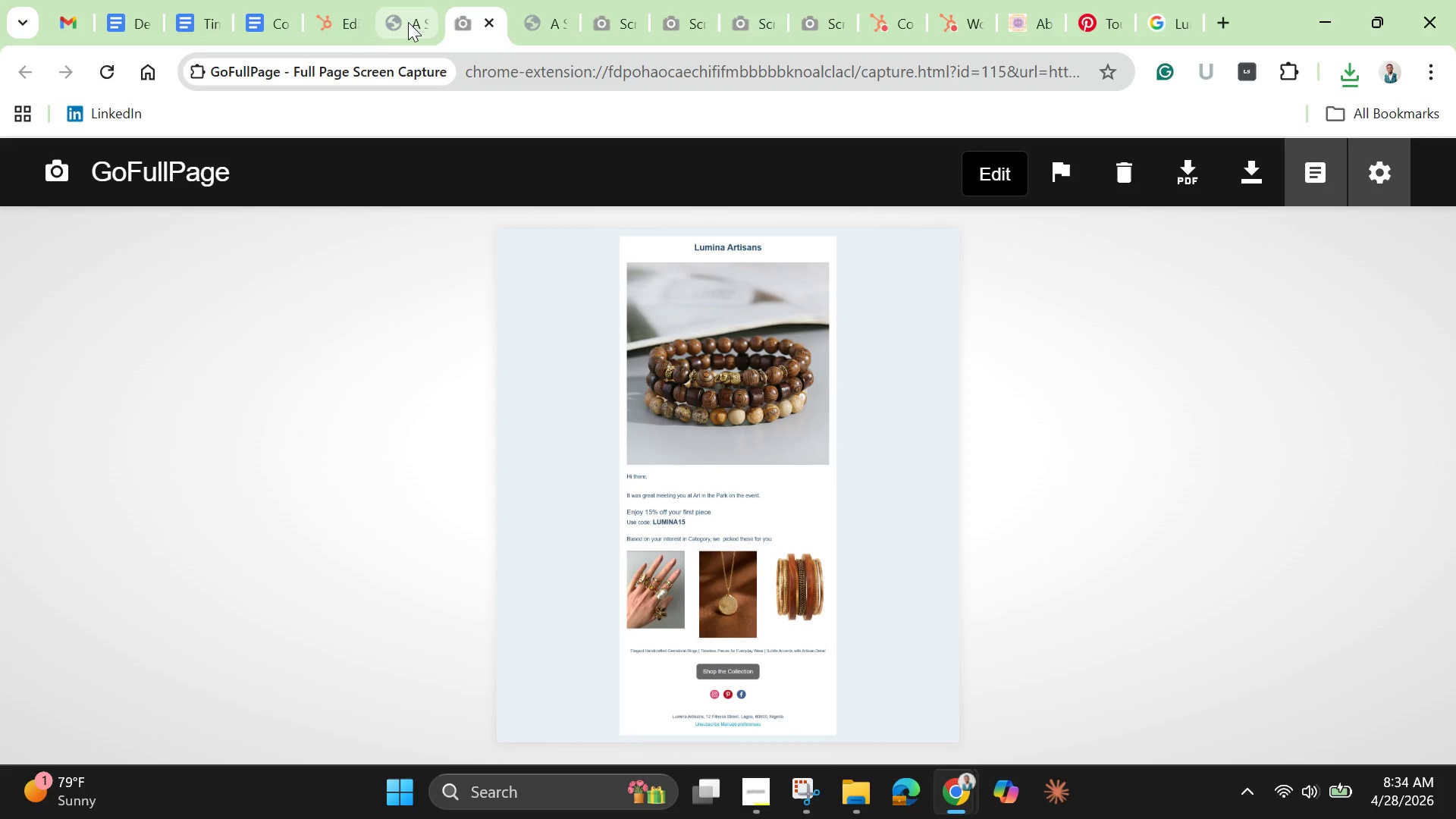 
left_click([338, 14])
 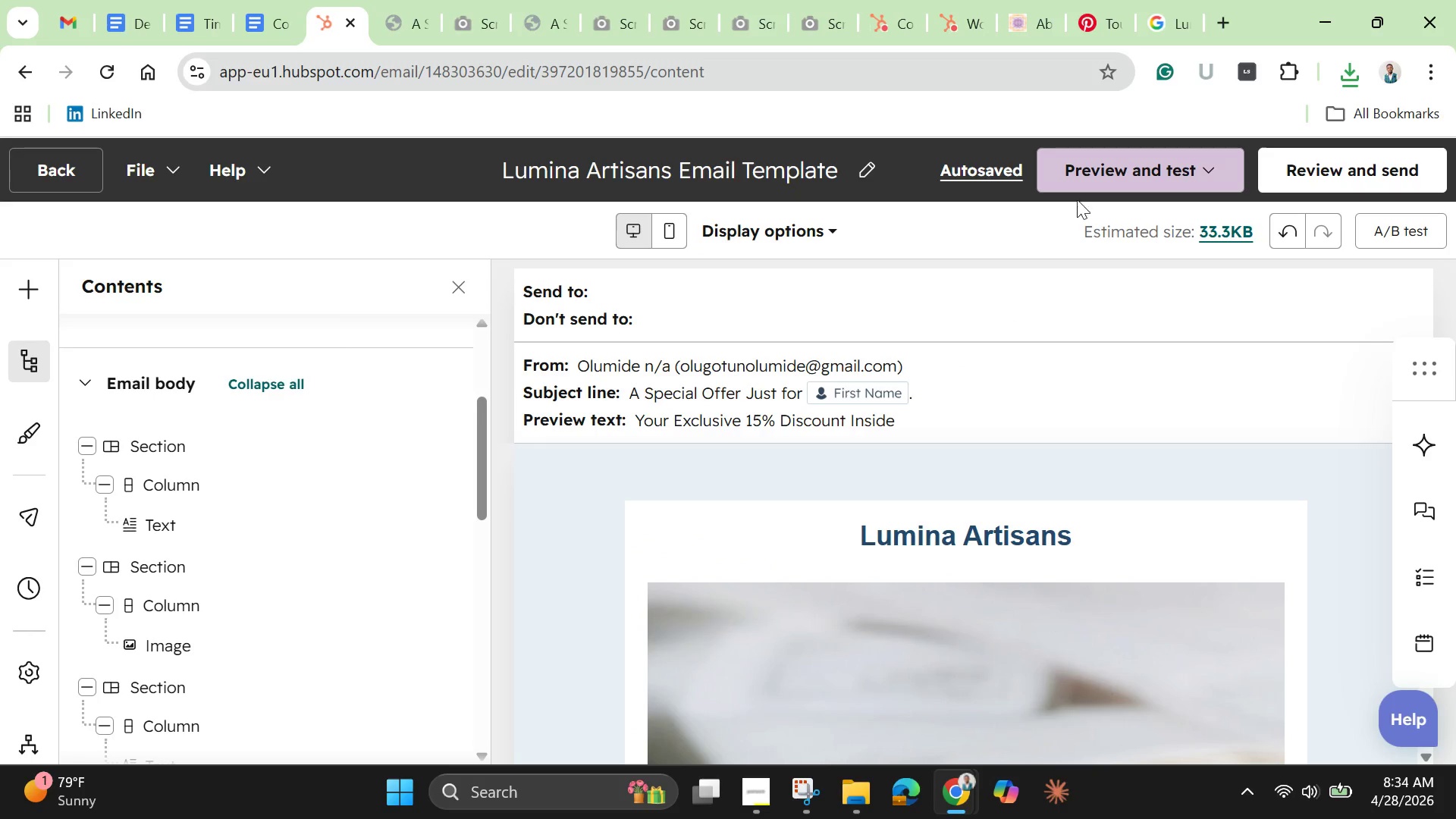 
left_click([1083, 196])
 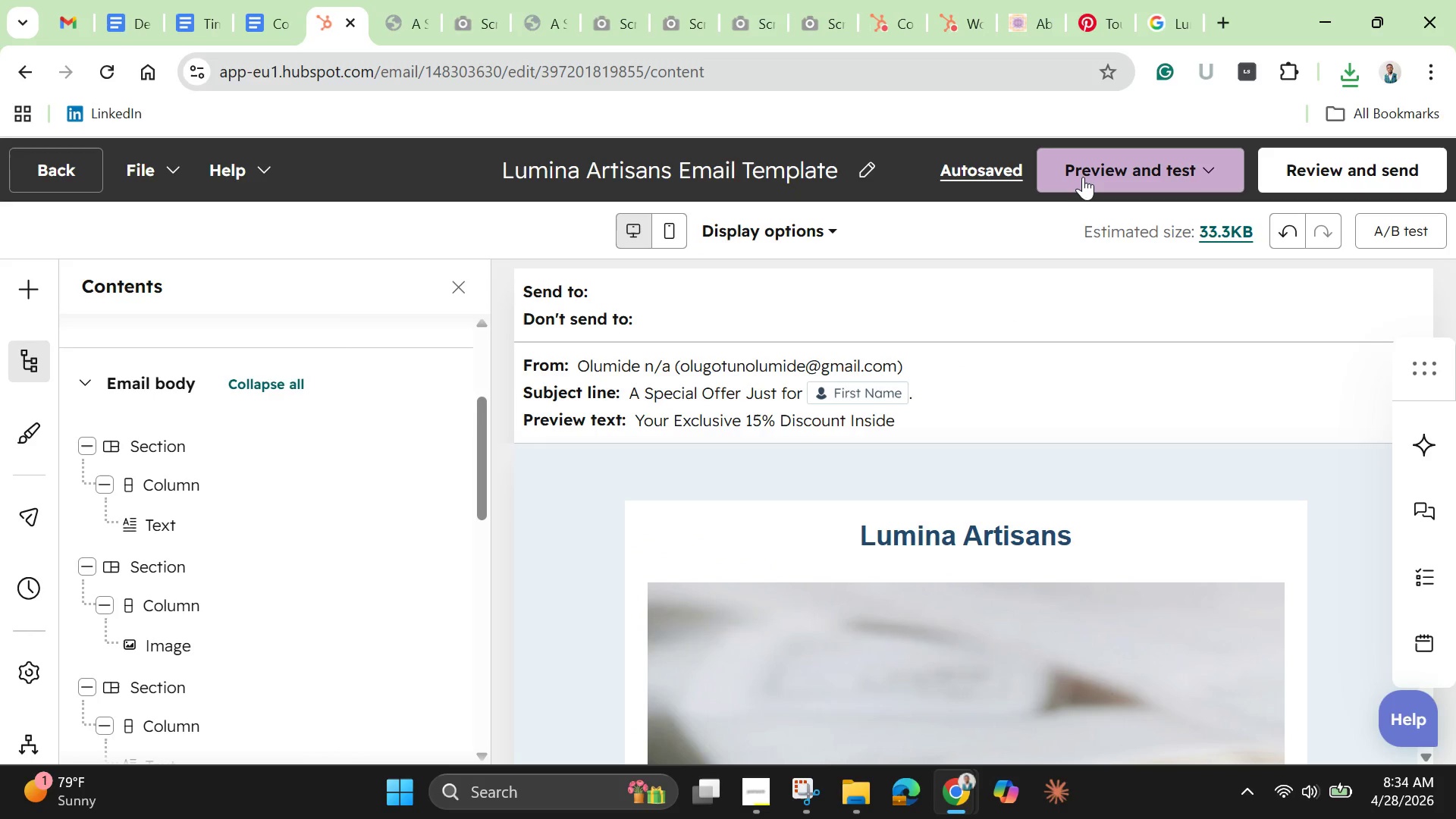 
left_click([1083, 177])
 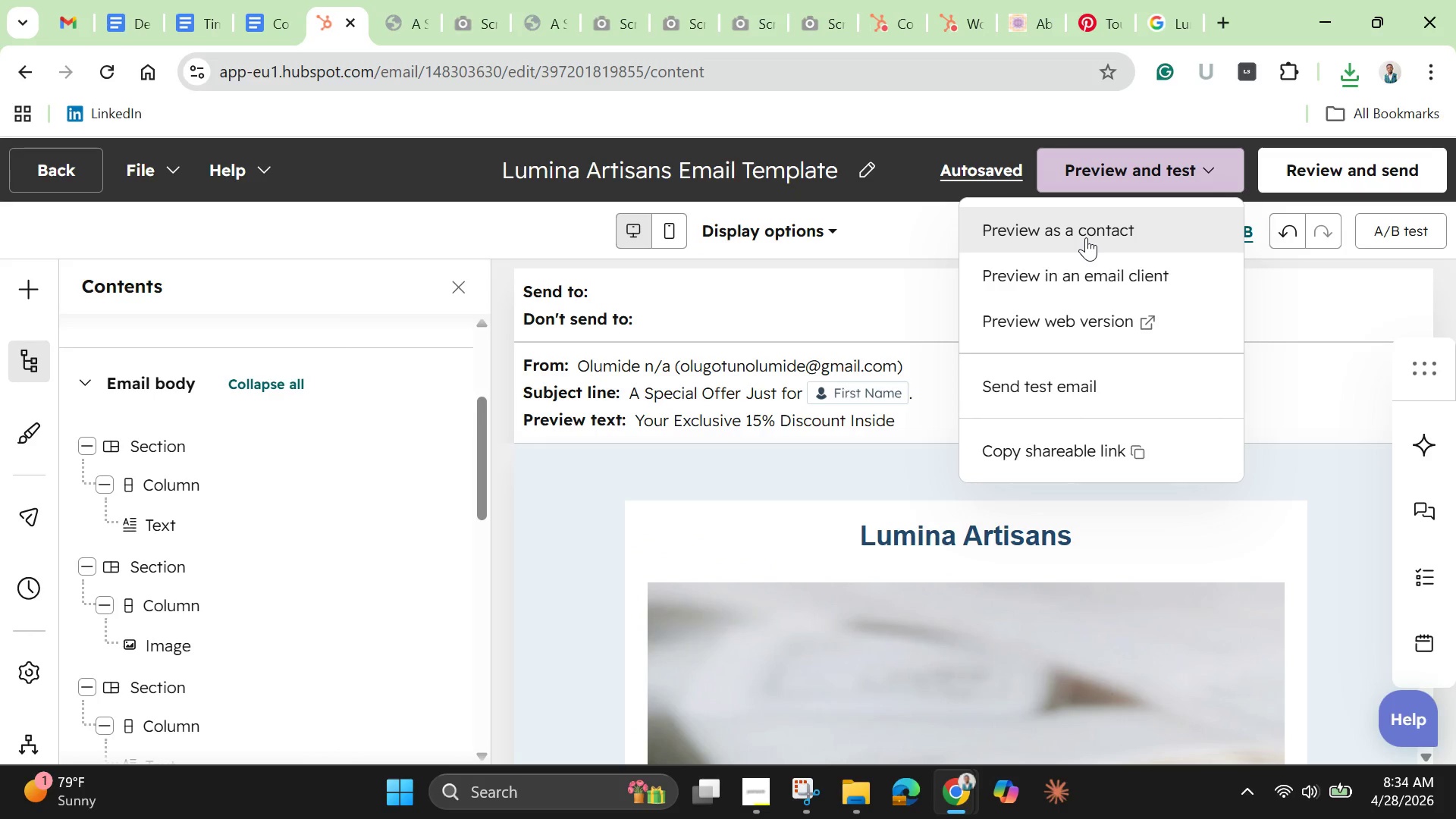 
left_click([1086, 237])
 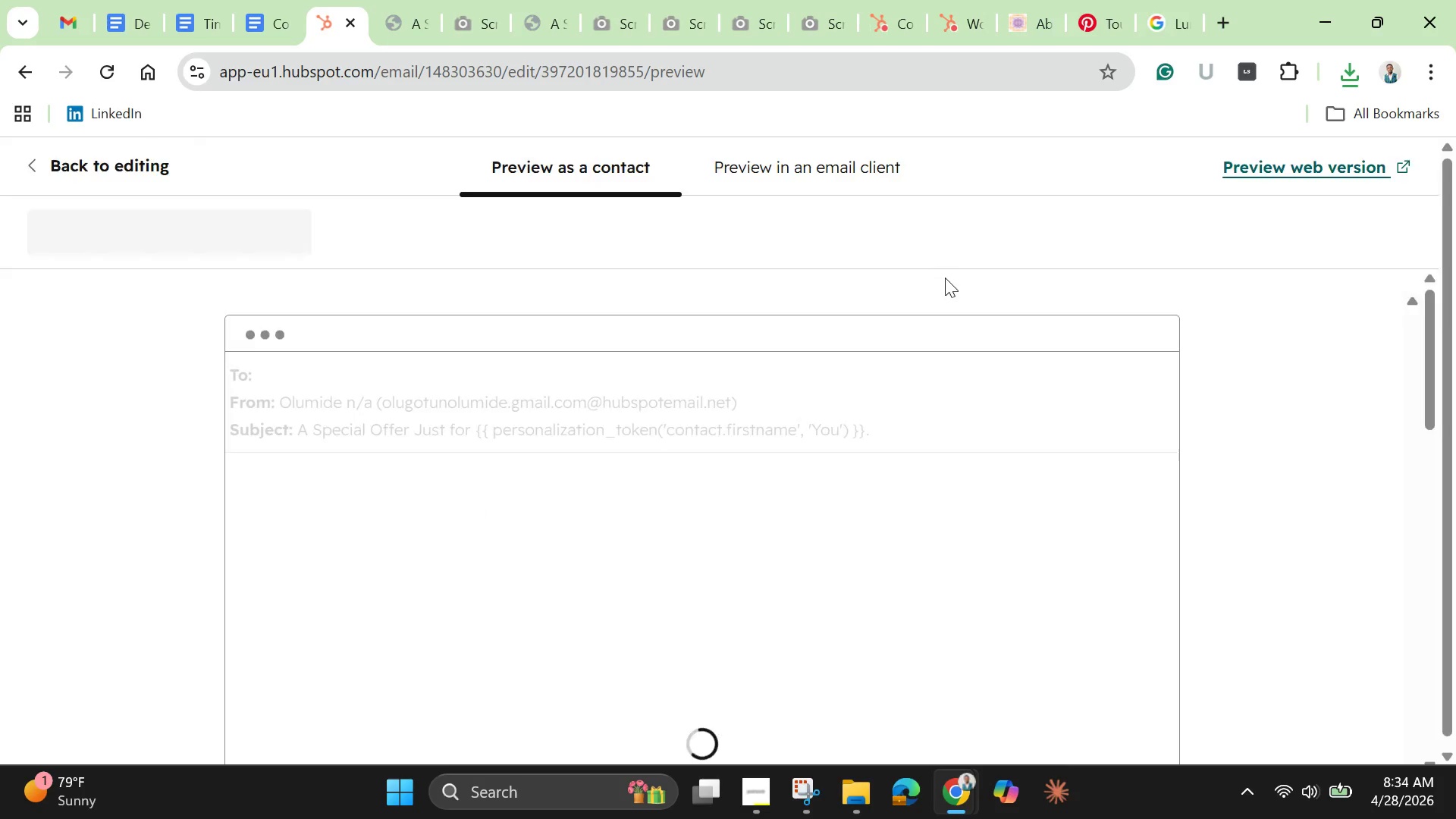 
scroll: coordinate [956, 315], scroll_direction: down, amount: 9.0
 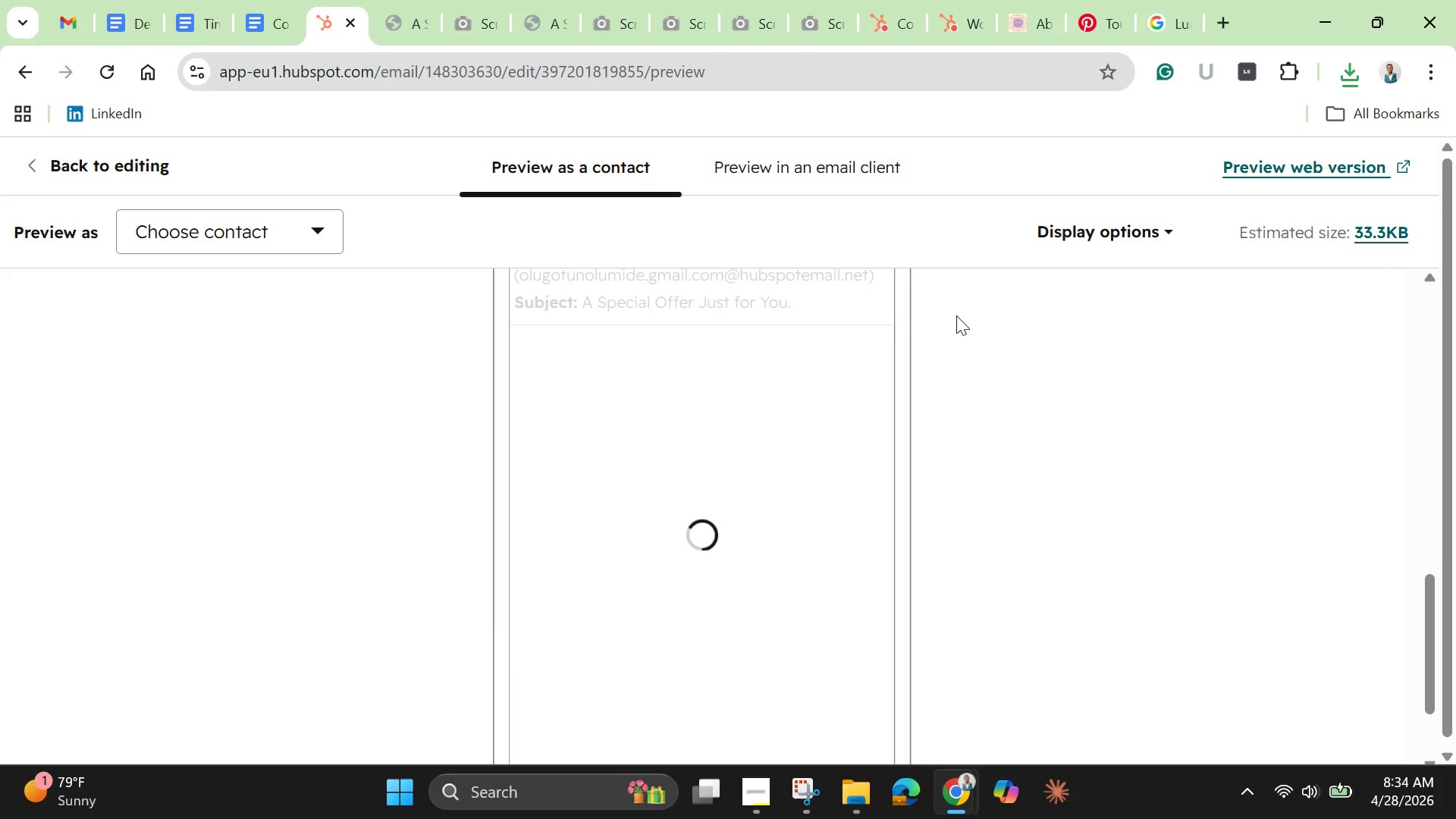 
scroll: coordinate [956, 315], scroll_direction: up, amount: 1.0
 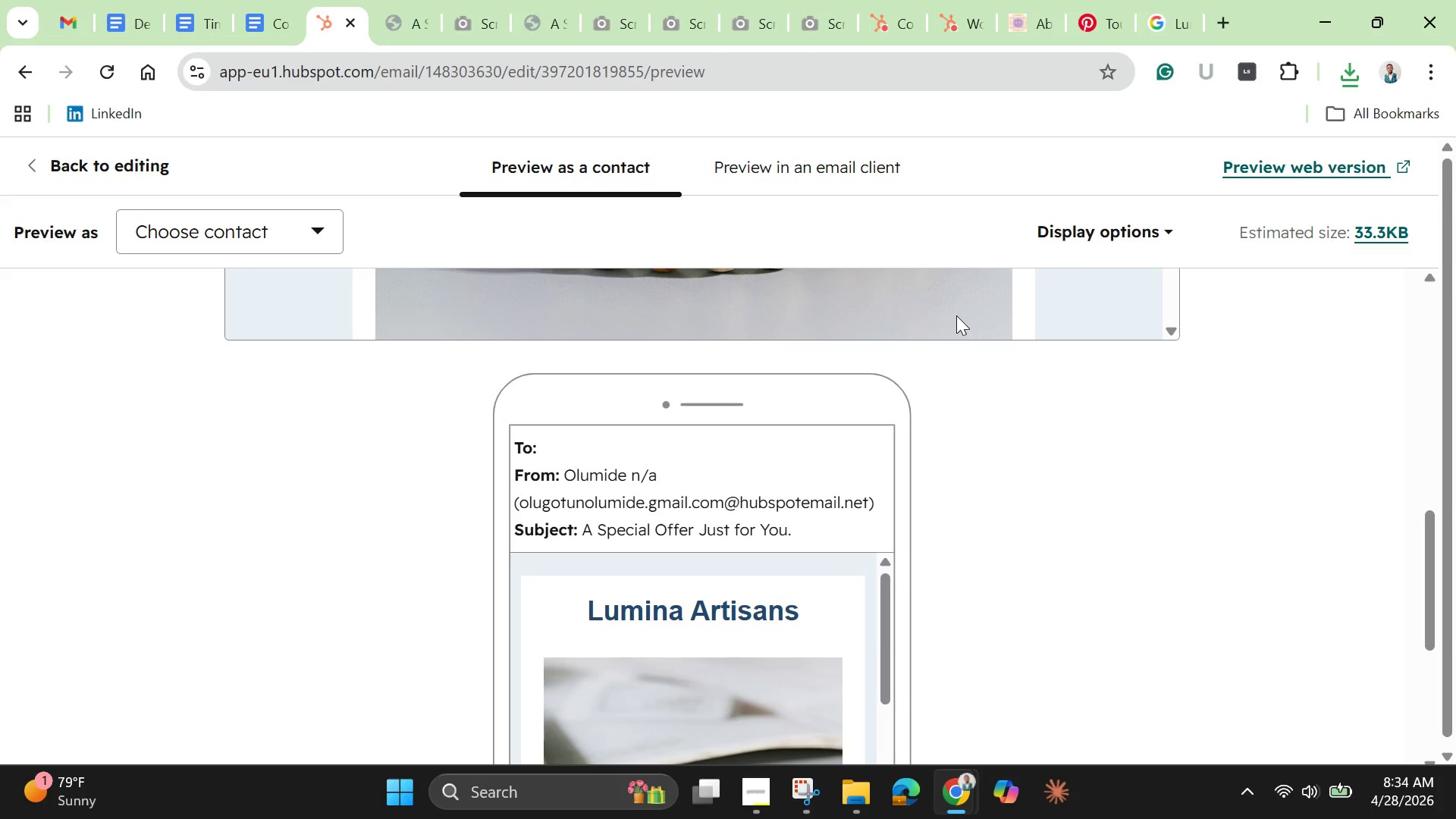 
scroll: coordinate [991, 334], scroll_direction: down, amount: 3.0
 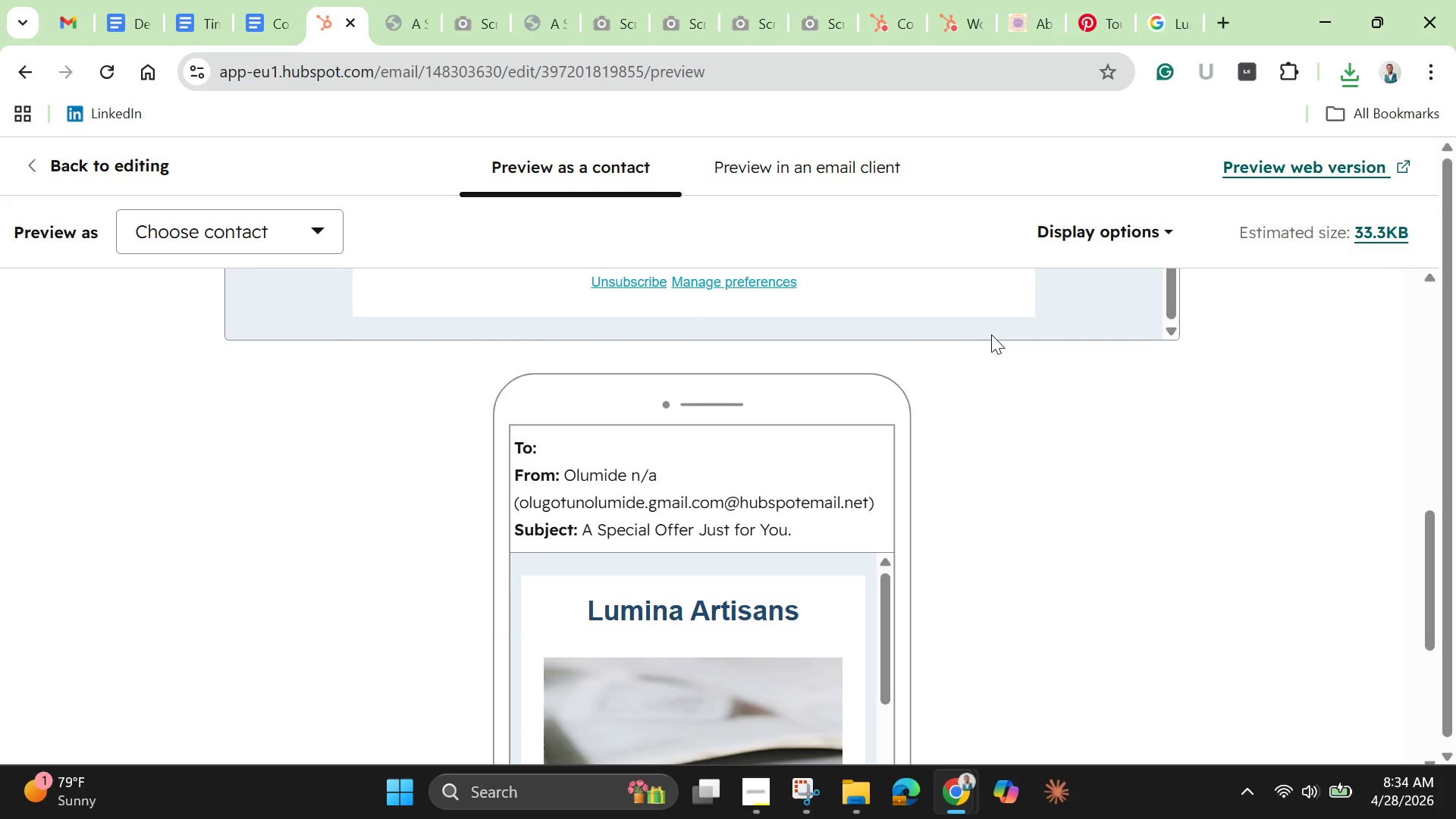 
scroll: coordinate [991, 334], scroll_direction: up, amount: 1.0
 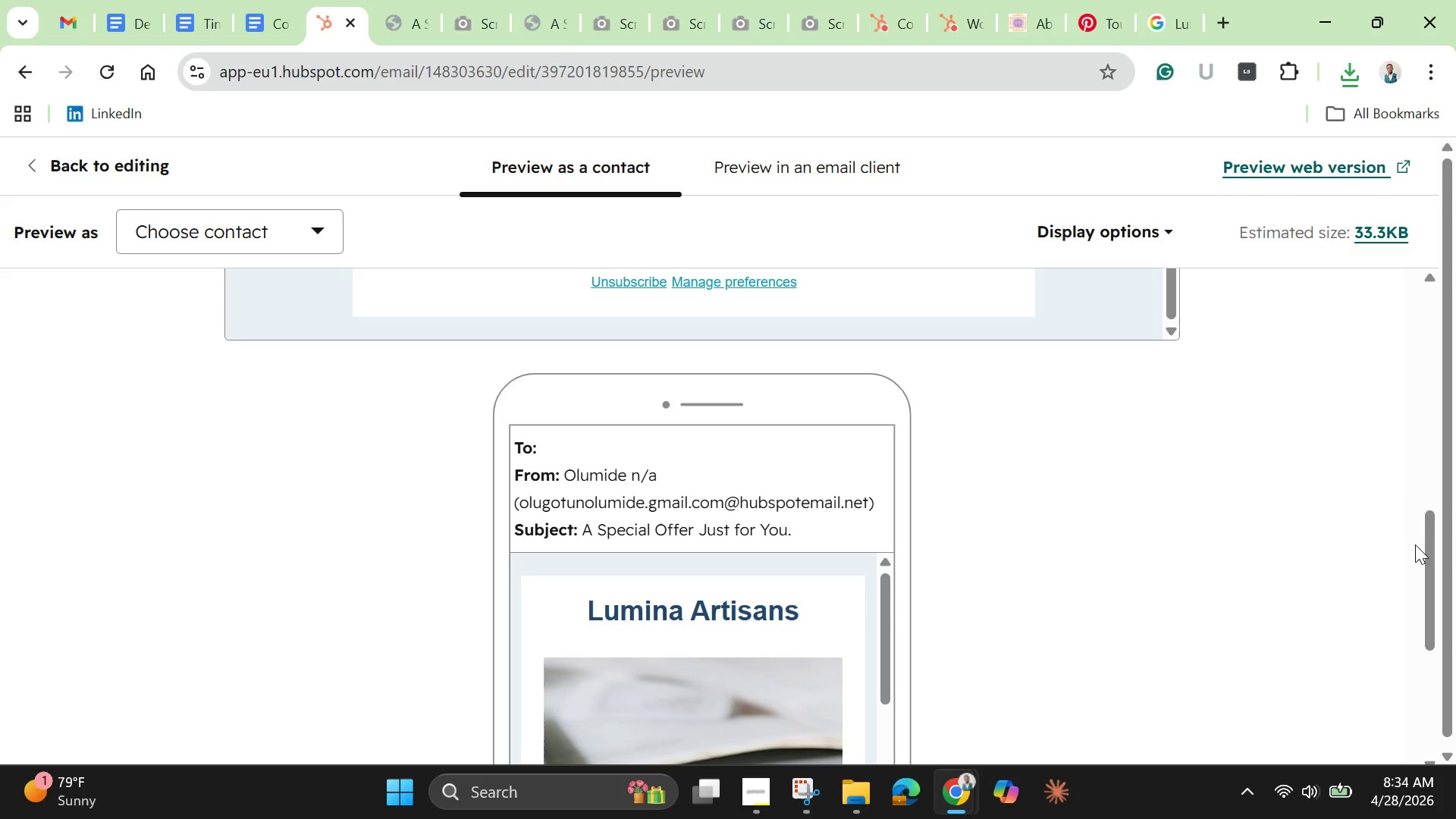 
left_click_drag(start_coordinate=[1425, 551], to_coordinate=[1432, 564])
 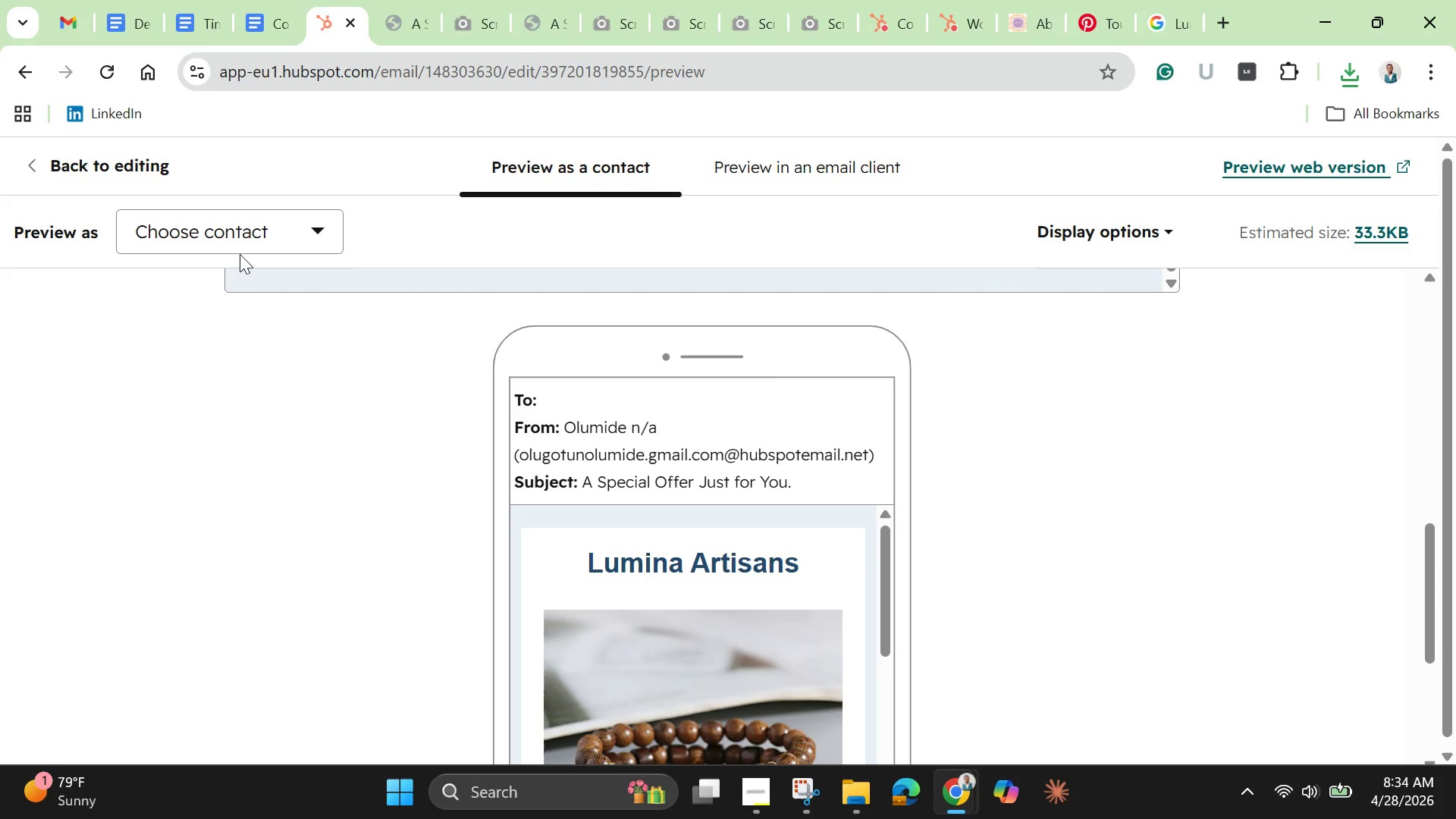 
left_click([230, 226])
 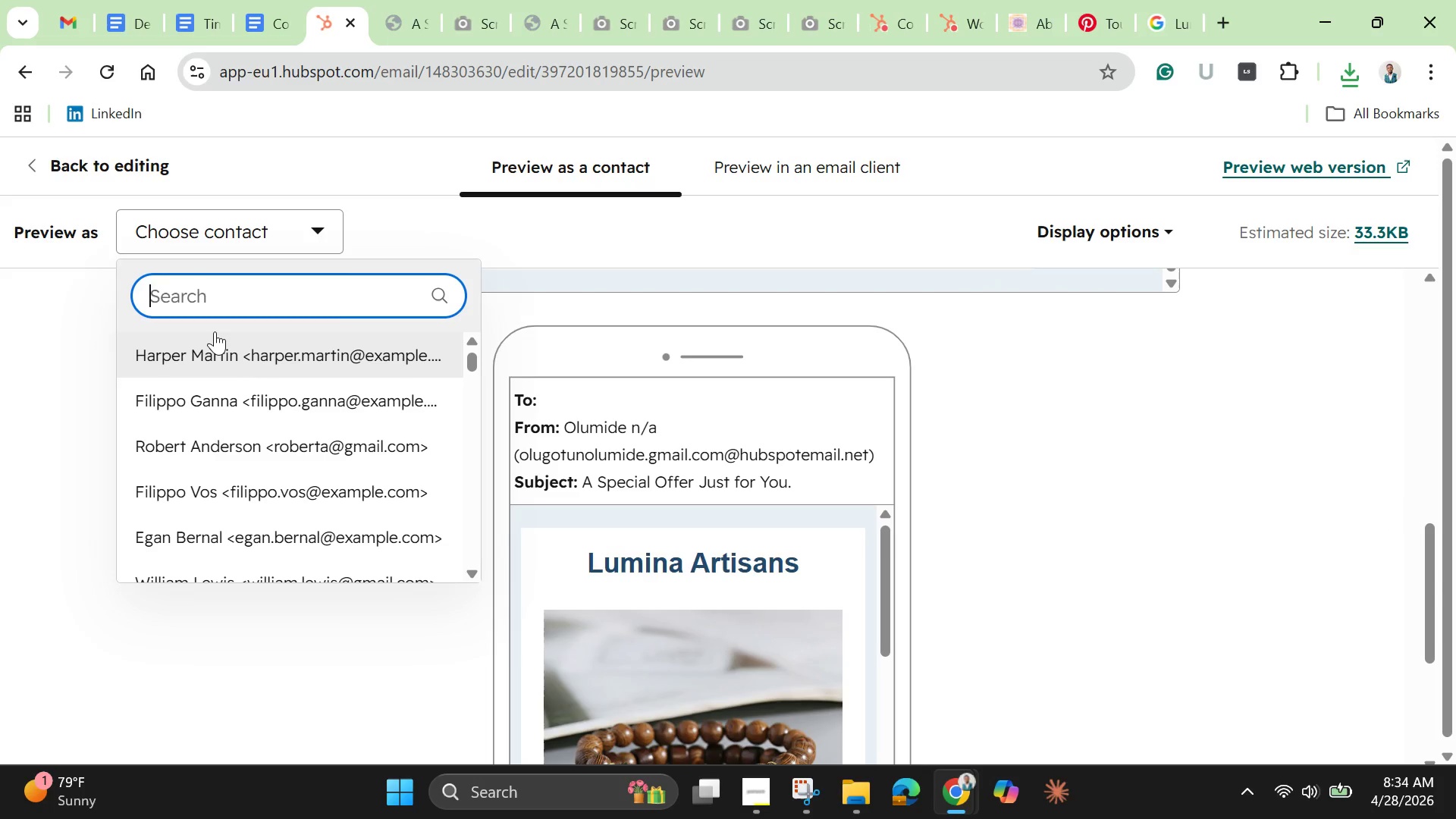 
type(v)
key(Backspace)
type(ben)
 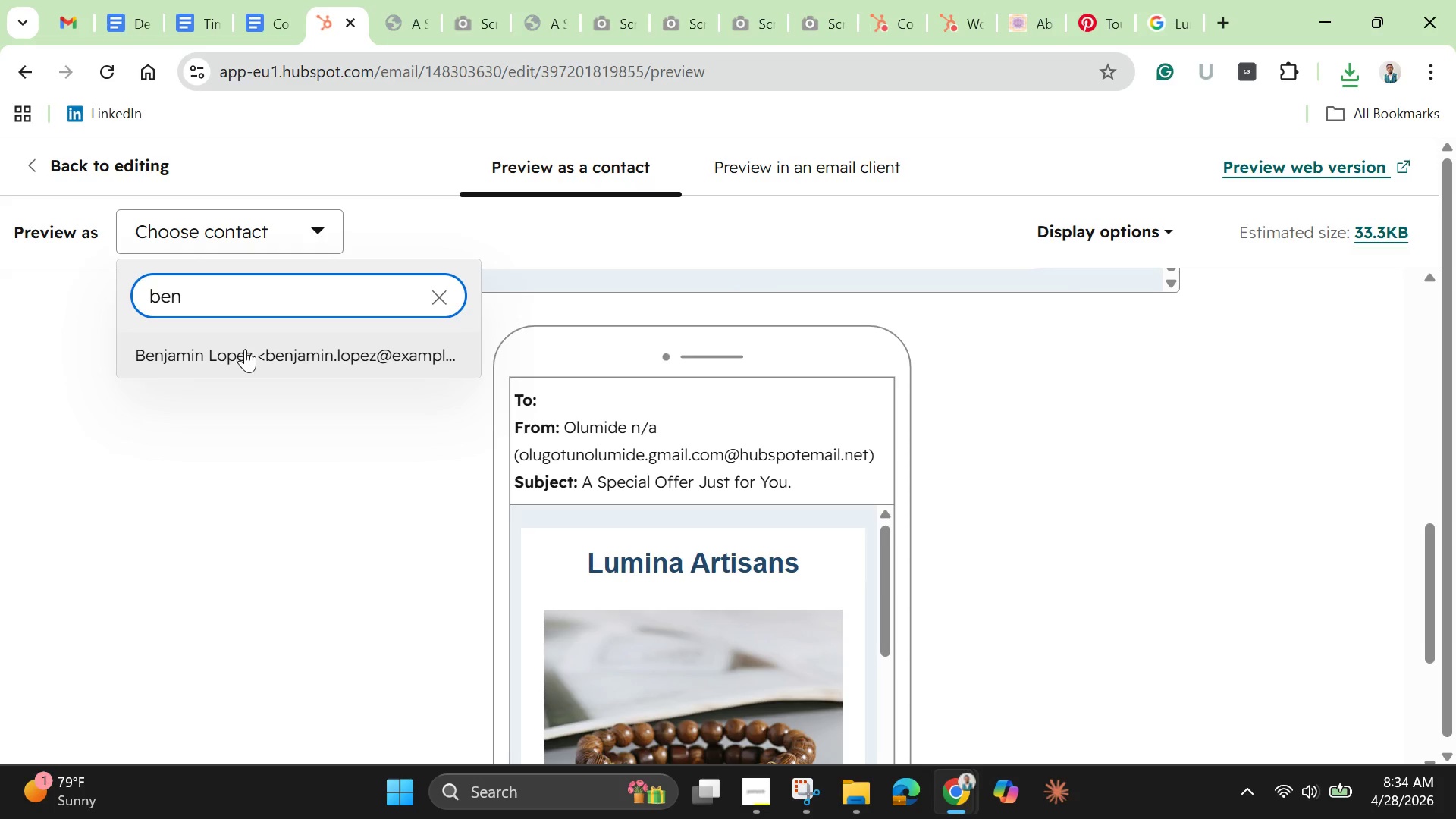 
left_click([246, 349])
 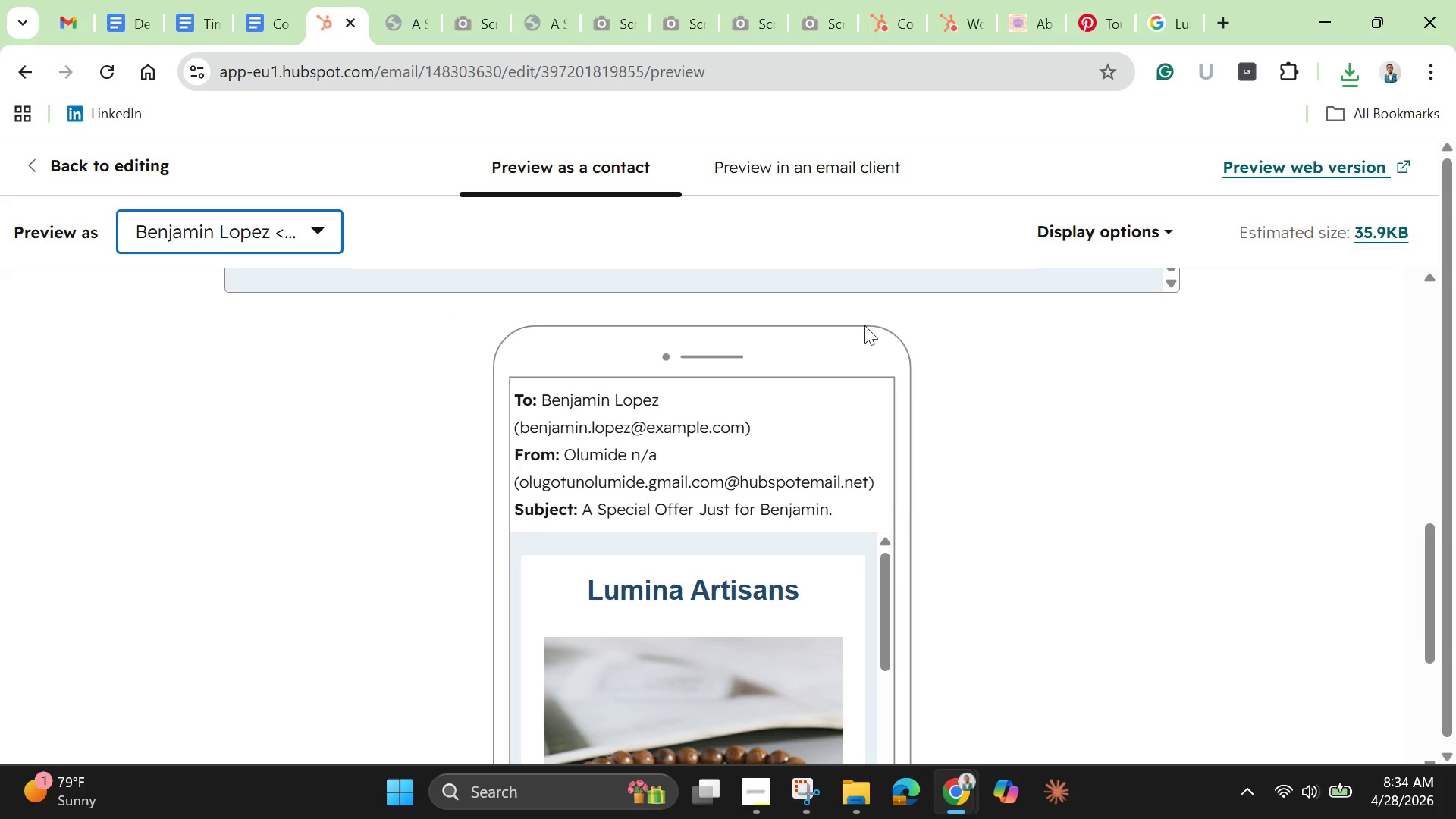 
wait(5.22)
 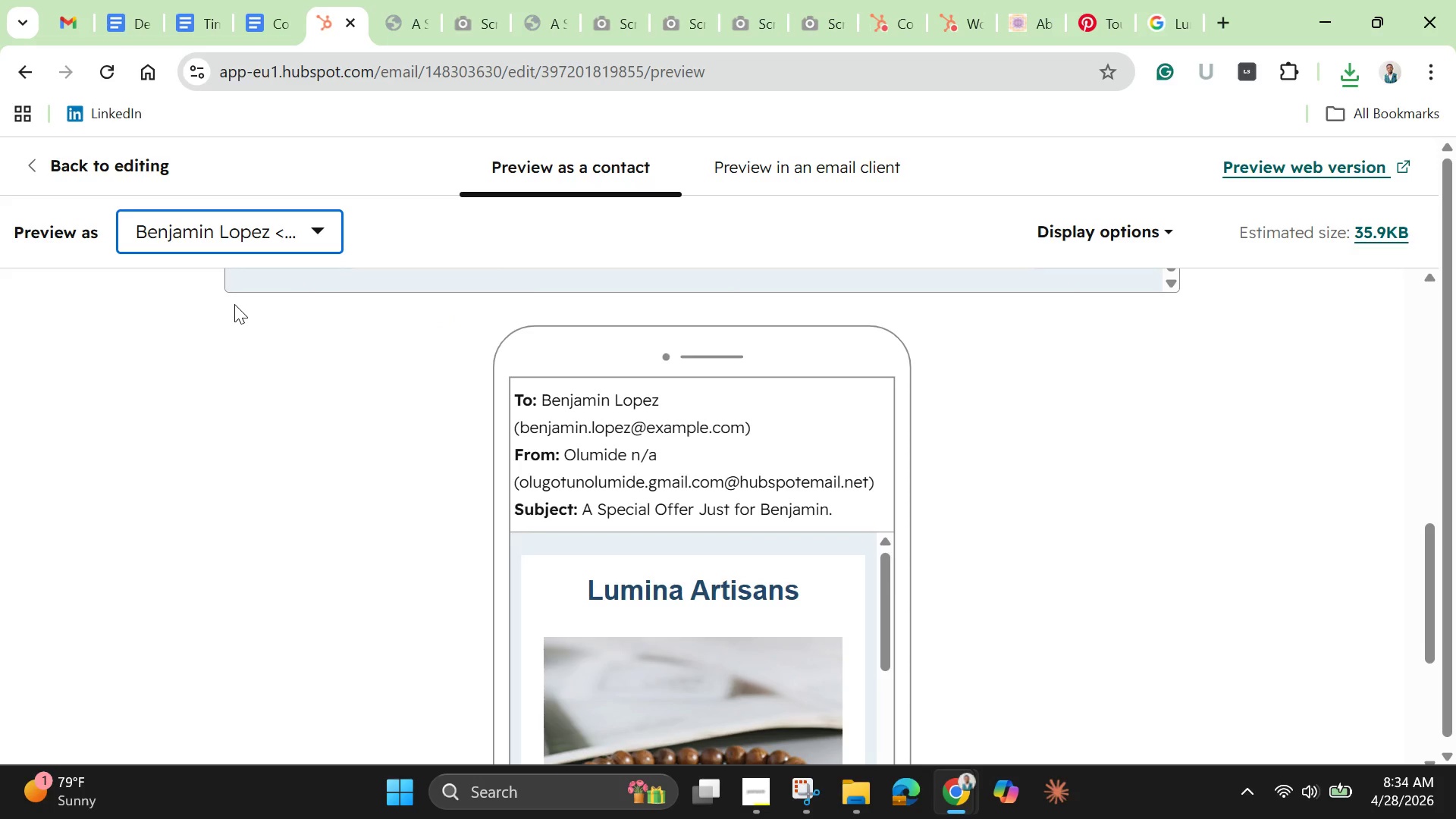 
mouse_move([279, 16])
 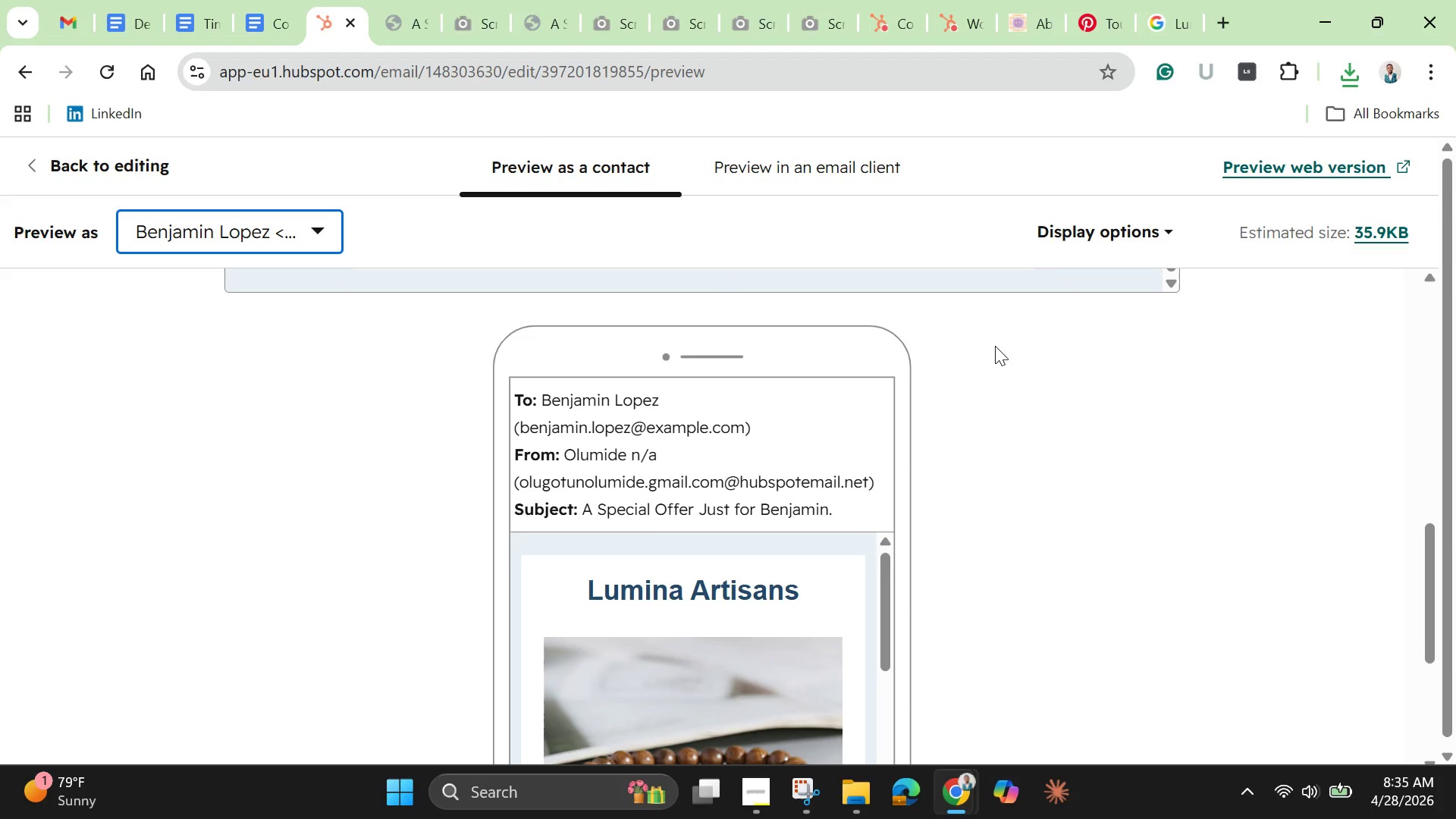 
wait(7.48)
 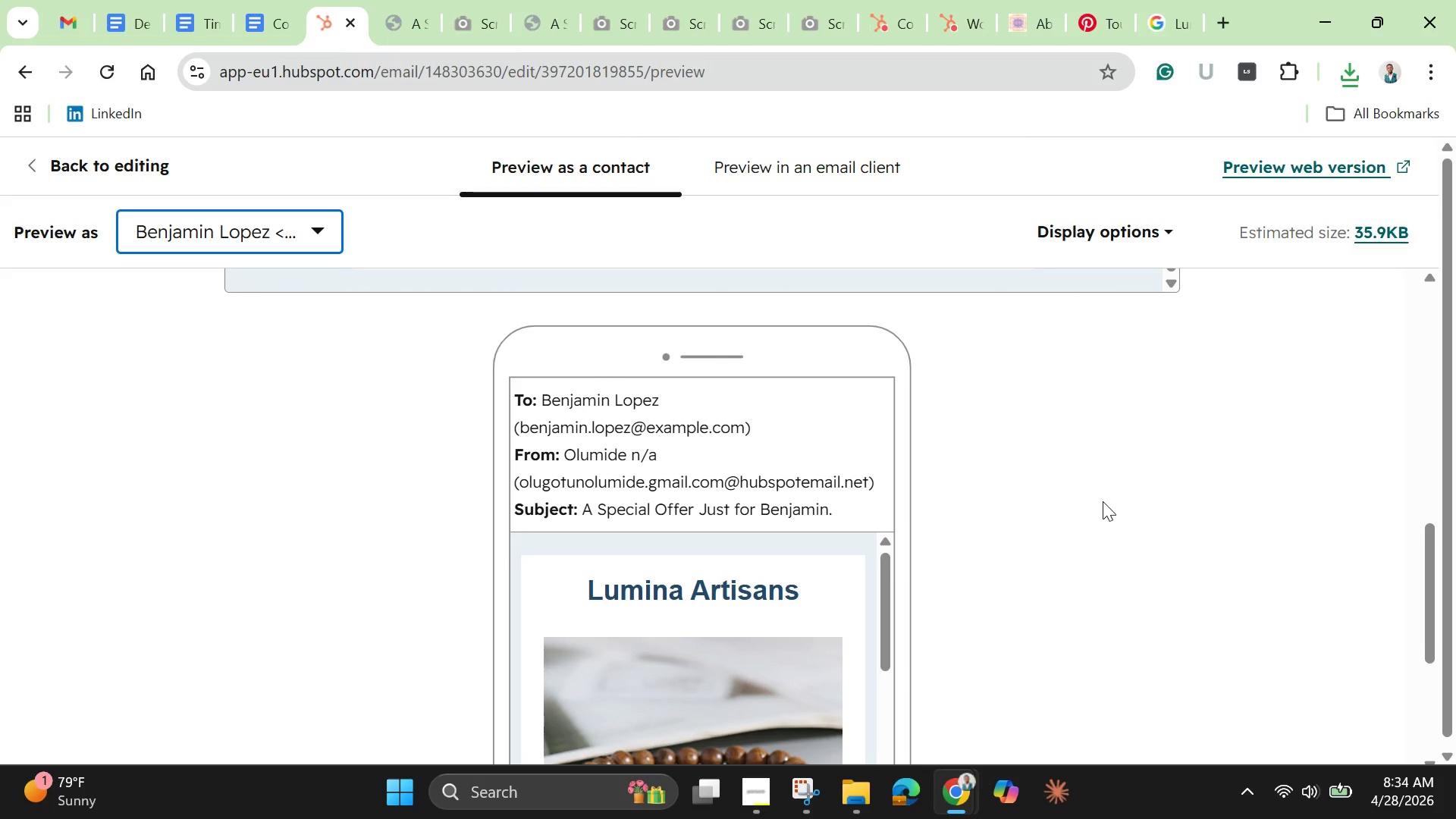 
left_click([1291, 58])
 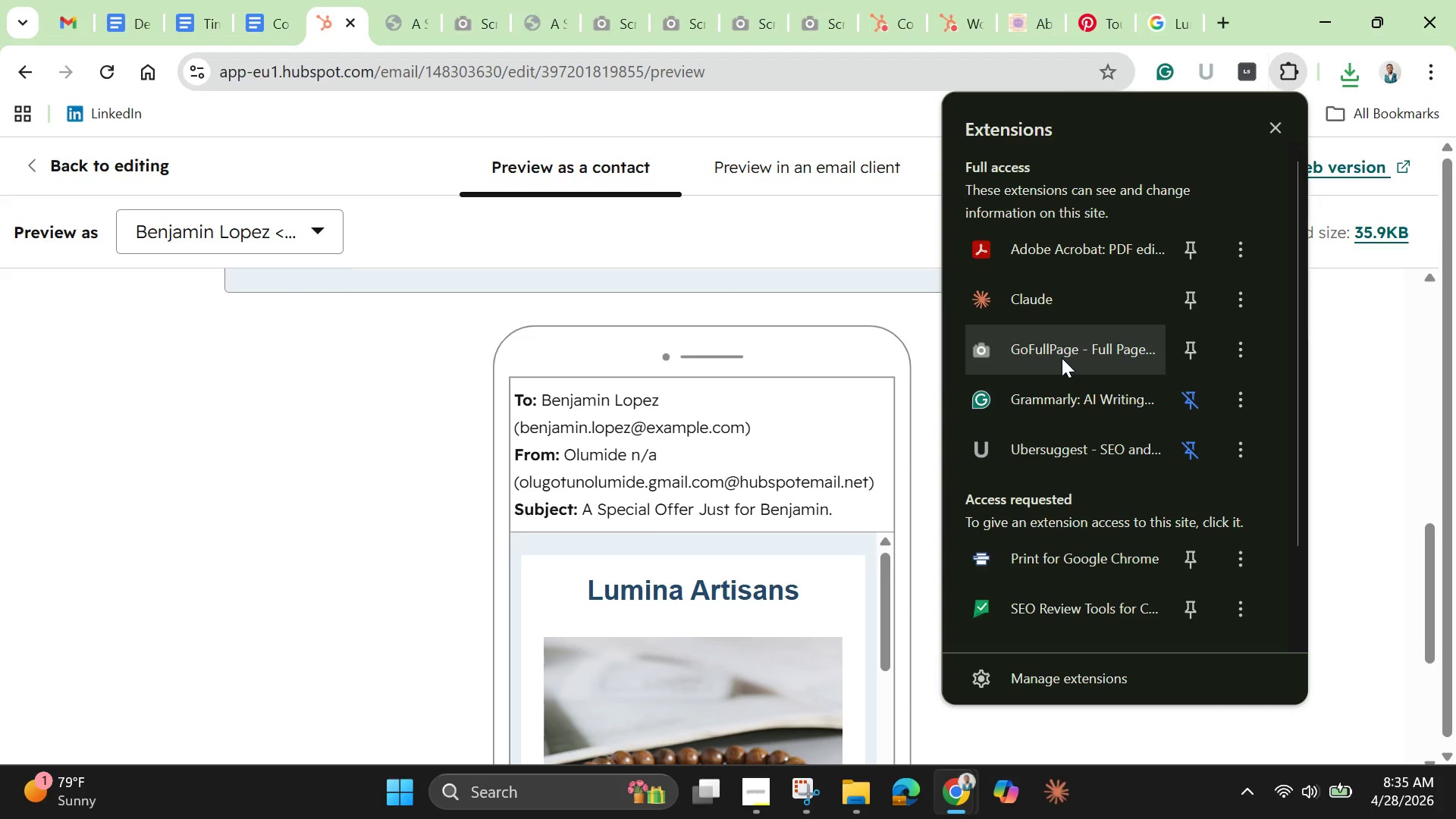 
left_click([1062, 358])
 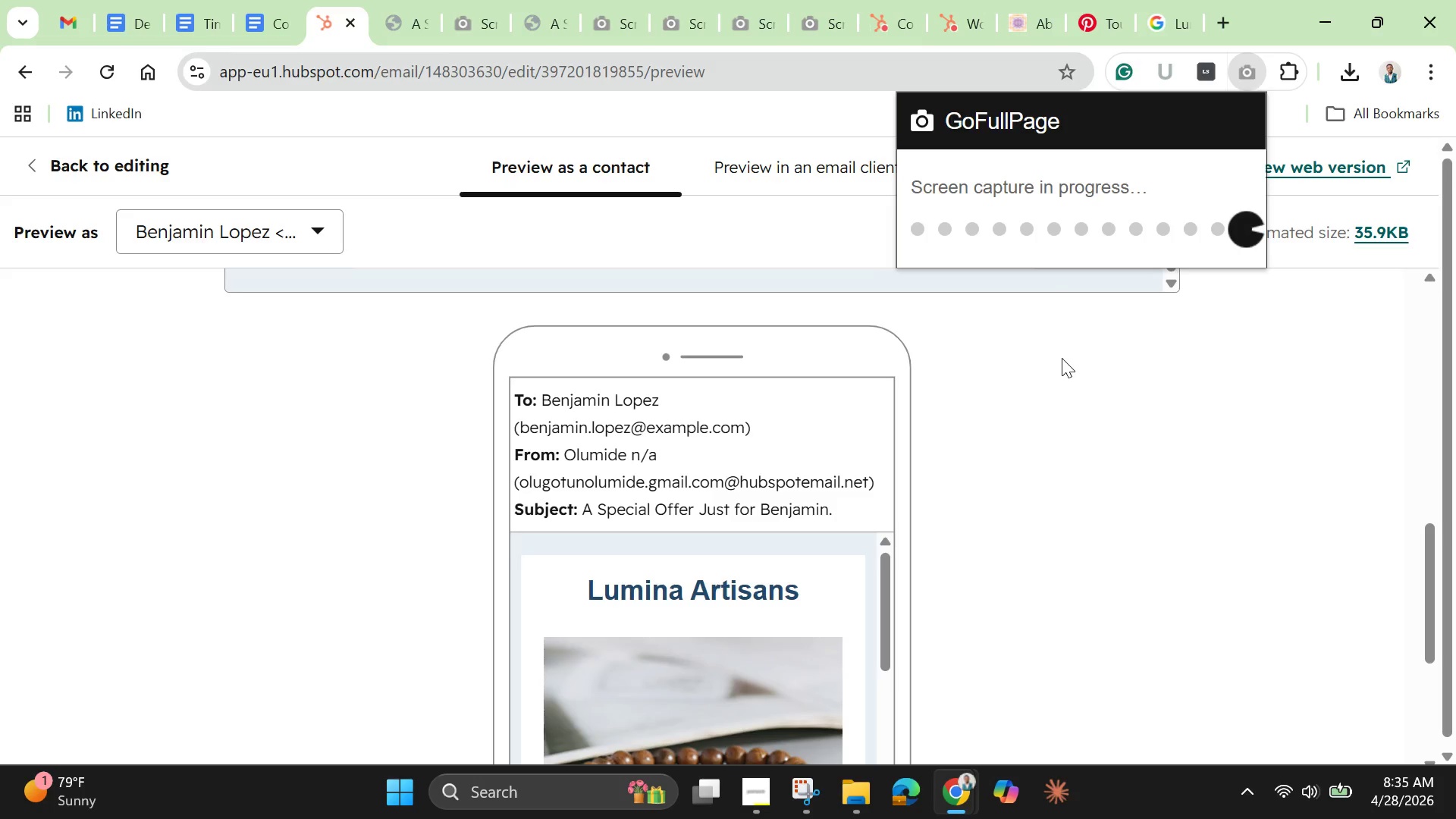 
wait(16.41)
 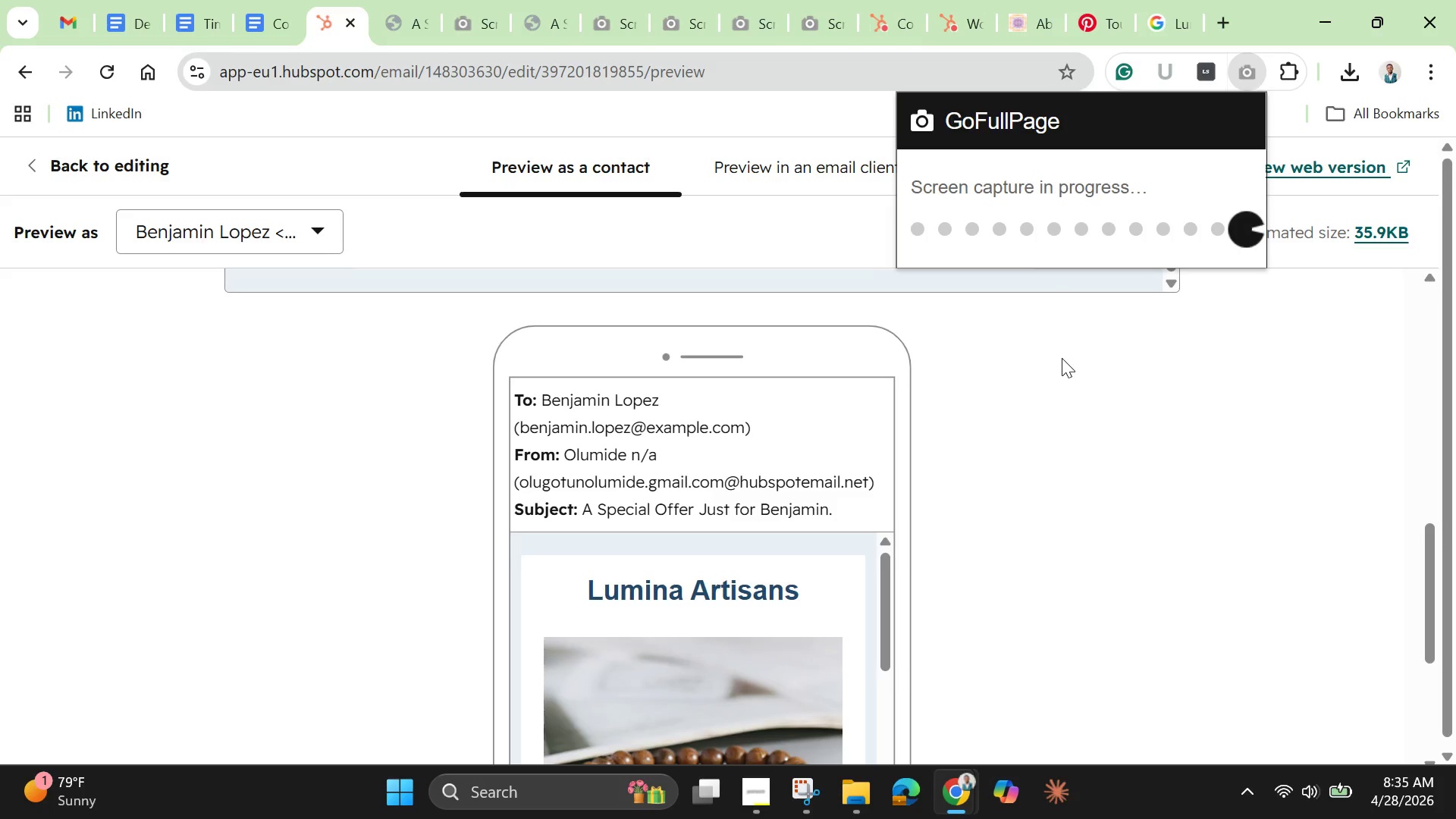 
left_click([980, 180])
 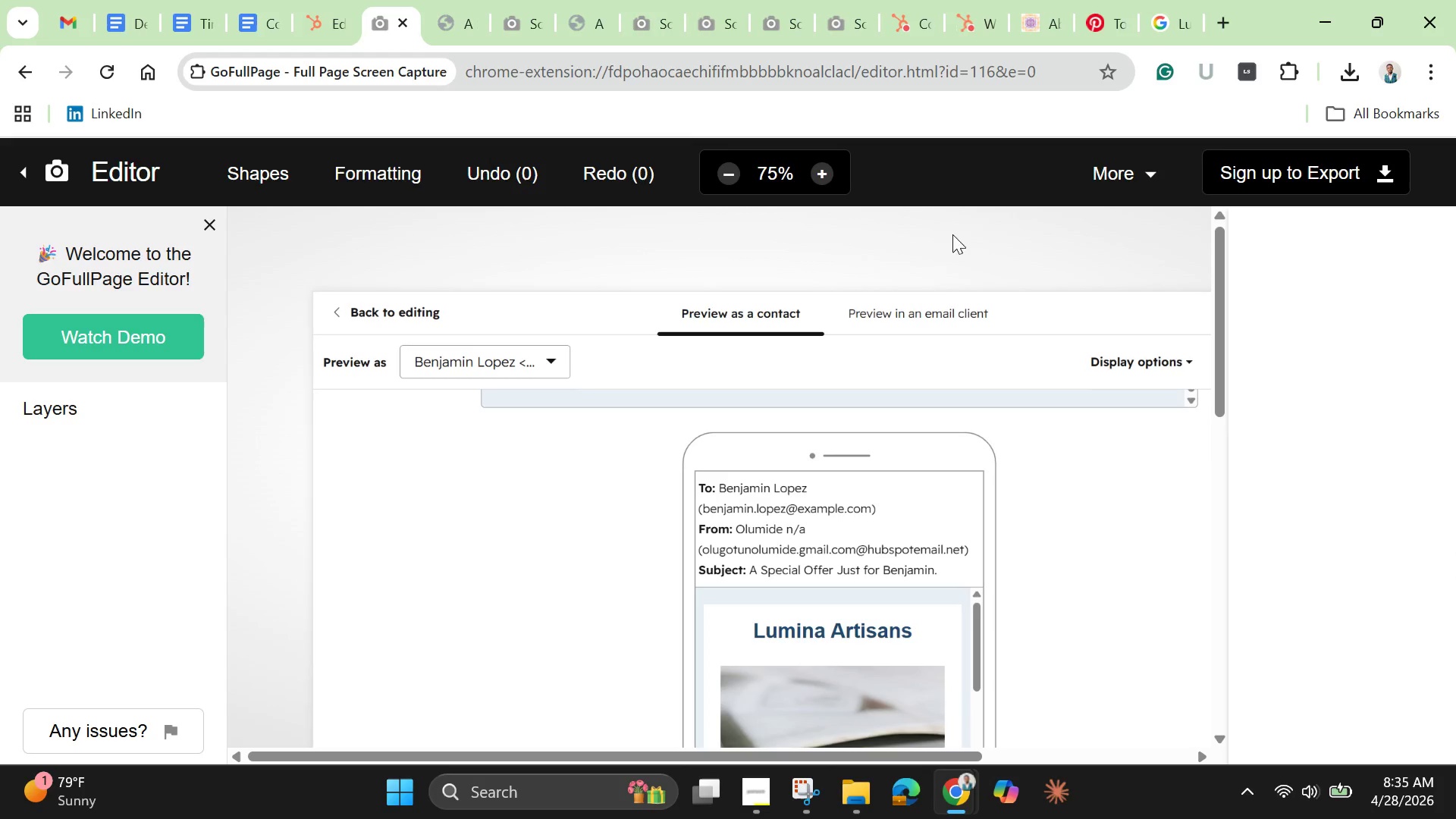 
scroll: coordinate [936, 416], scroll_direction: down, amount: 4.0
 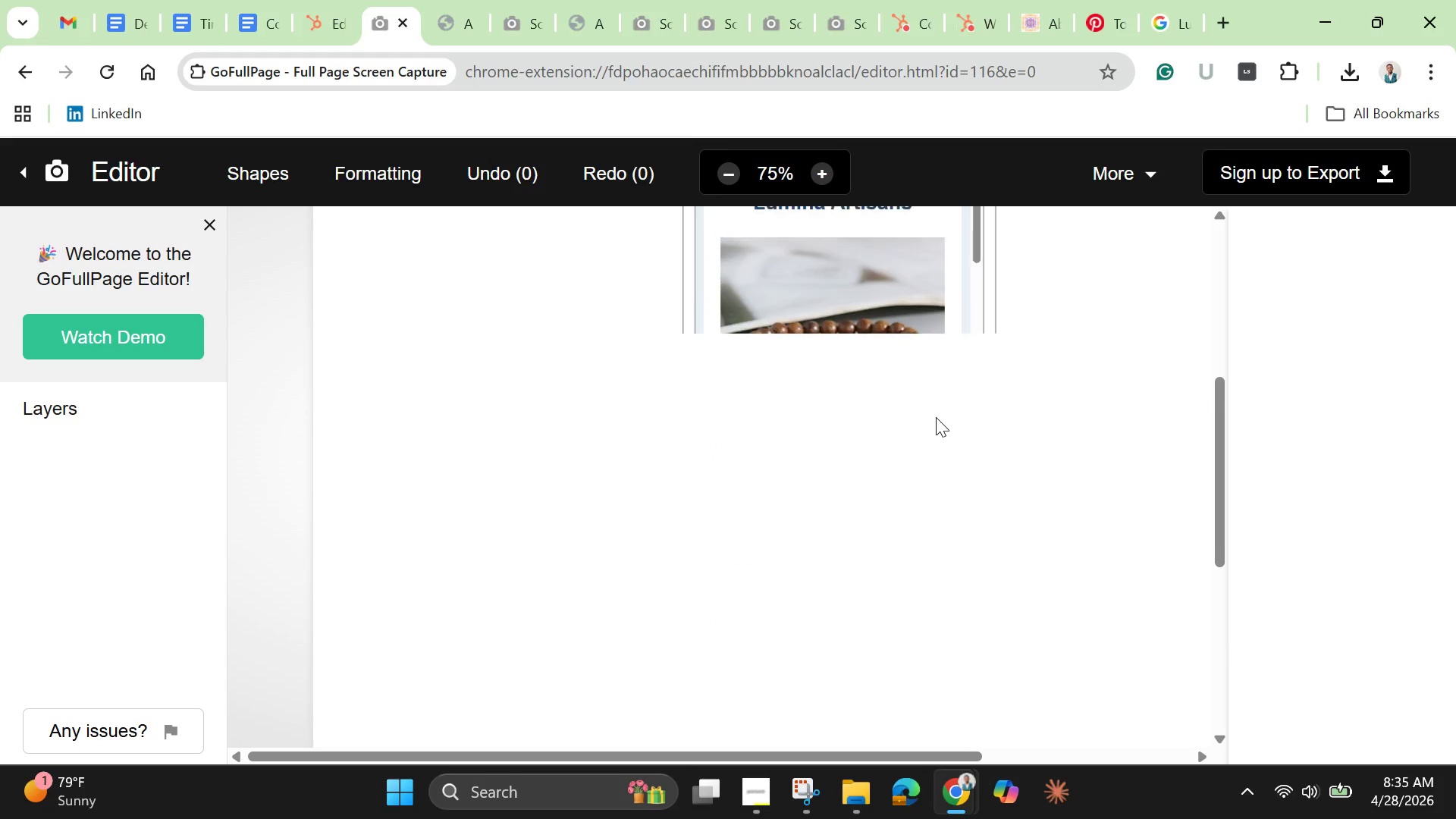 
scroll: coordinate [936, 417], scroll_direction: up, amount: 5.0
 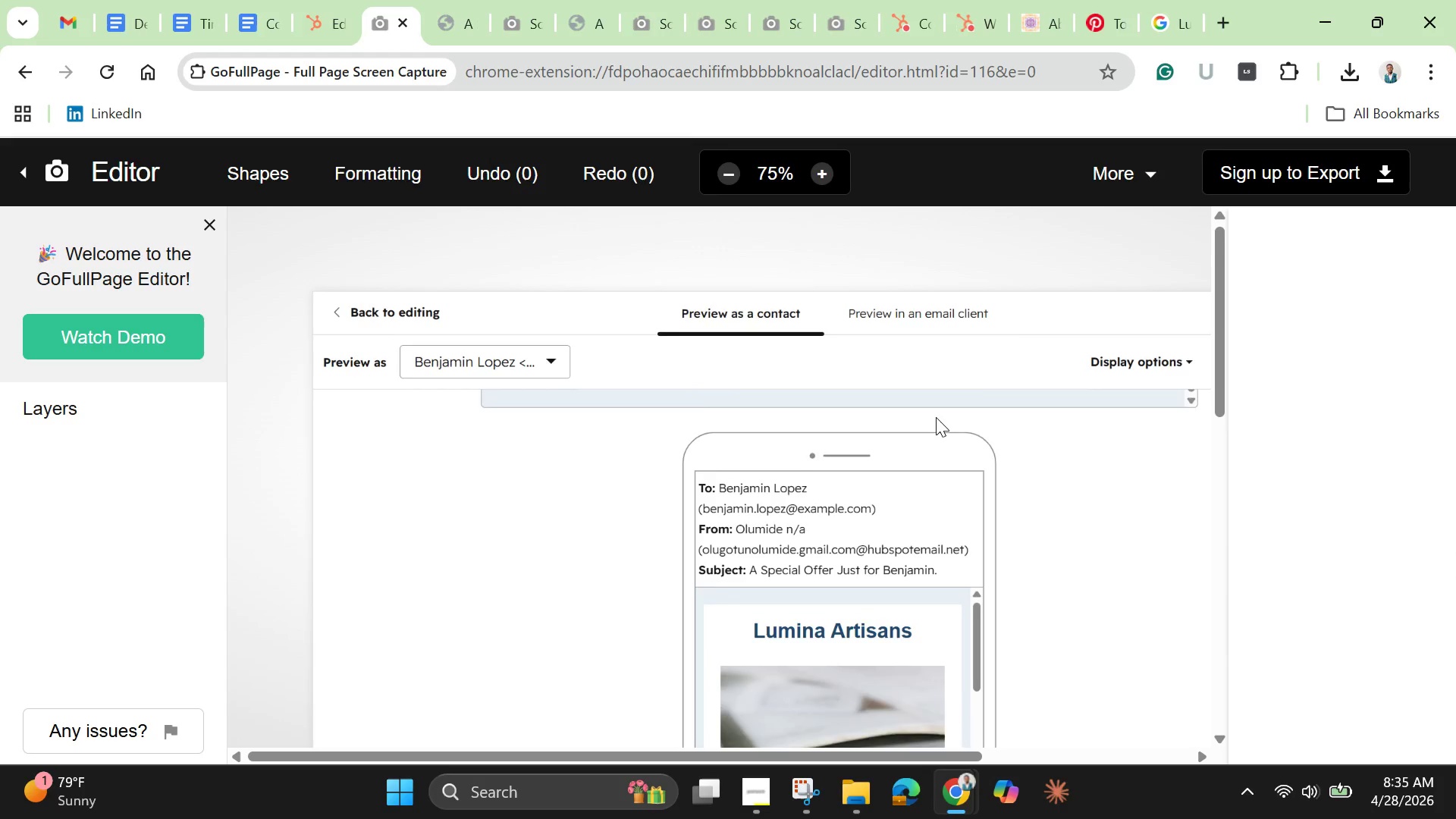 
scroll: coordinate [846, 333], scroll_direction: down, amount: 9.0
 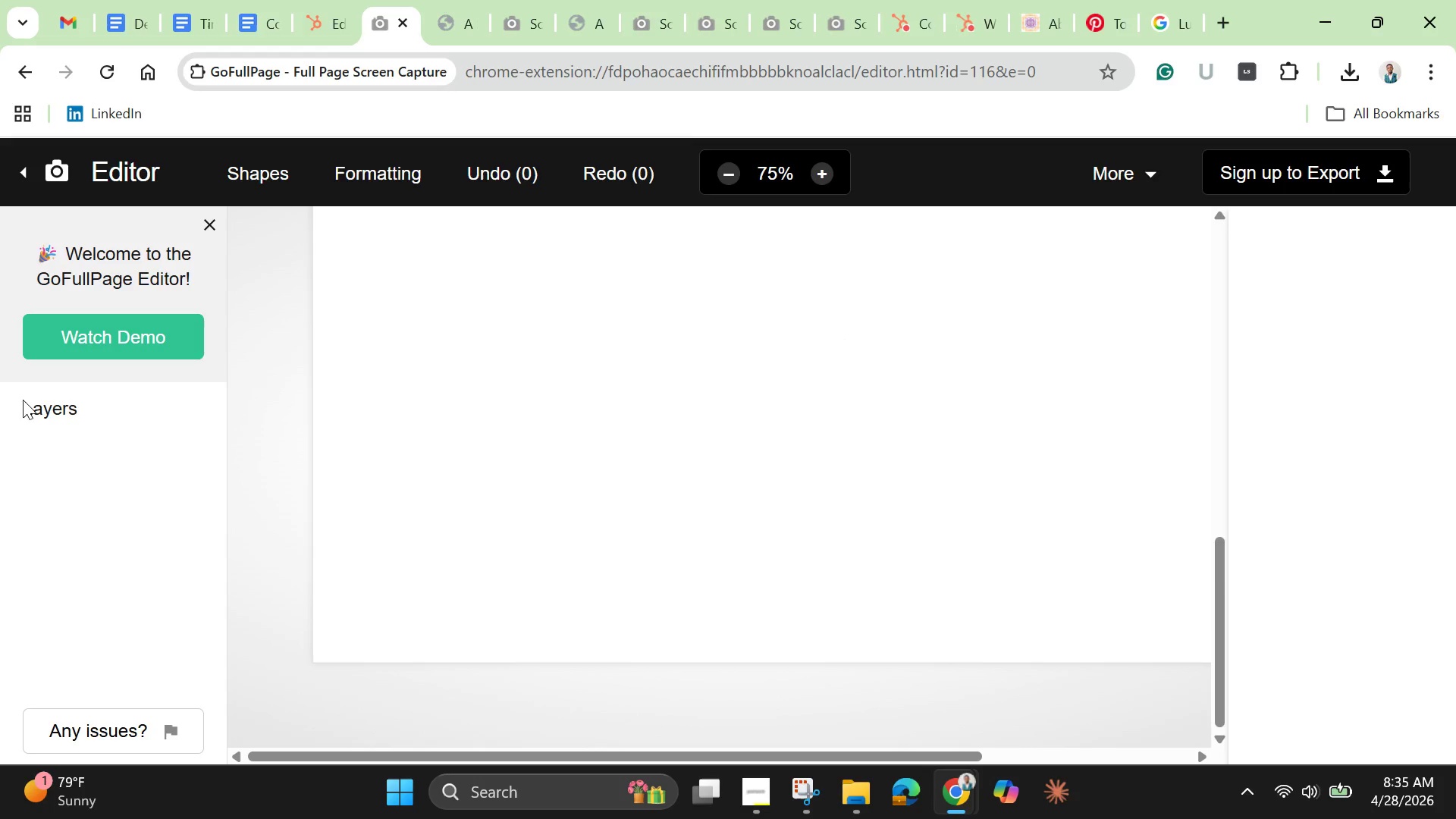 
left_click([42, 406])
 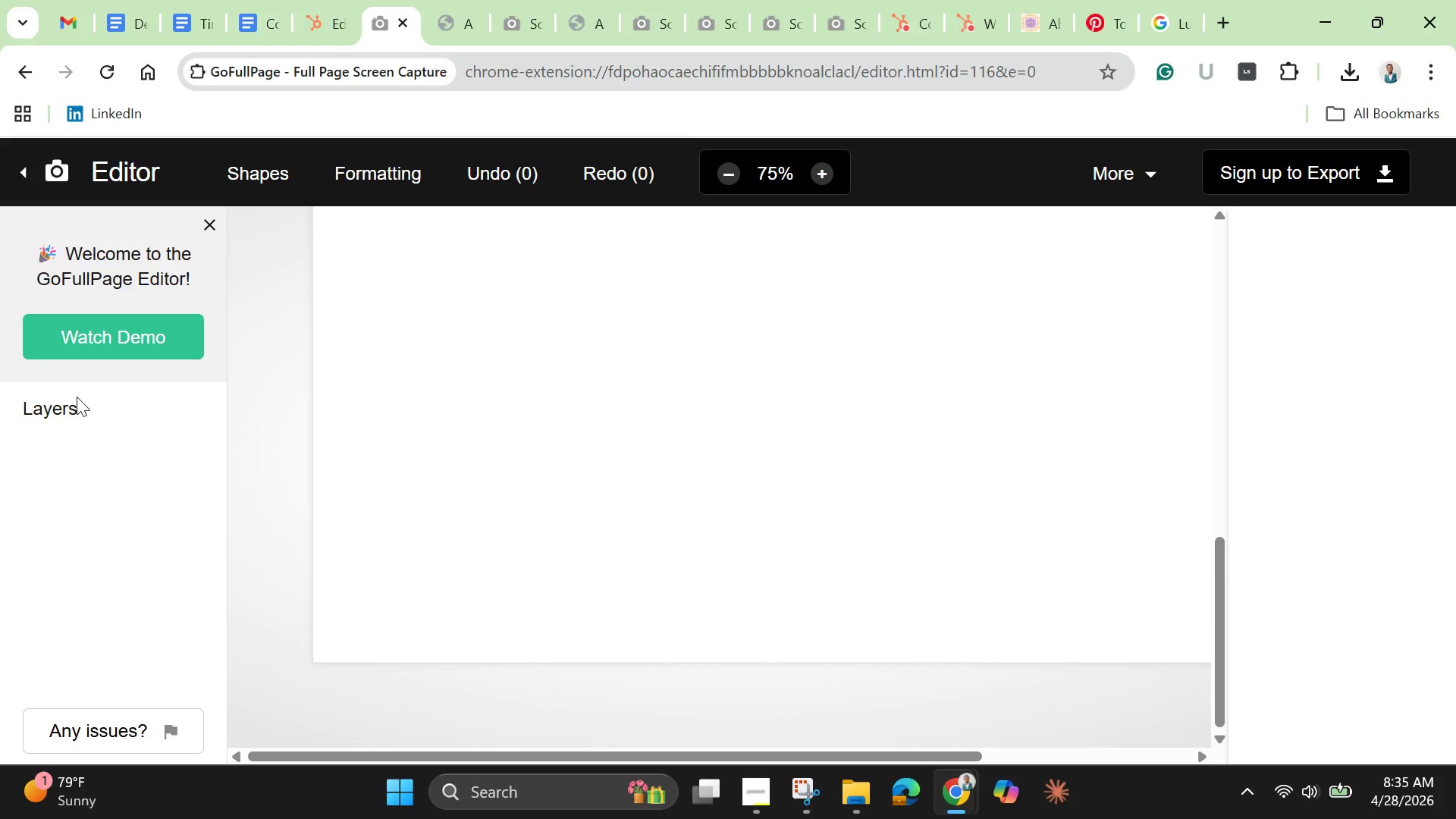 
left_click([77, 397])
 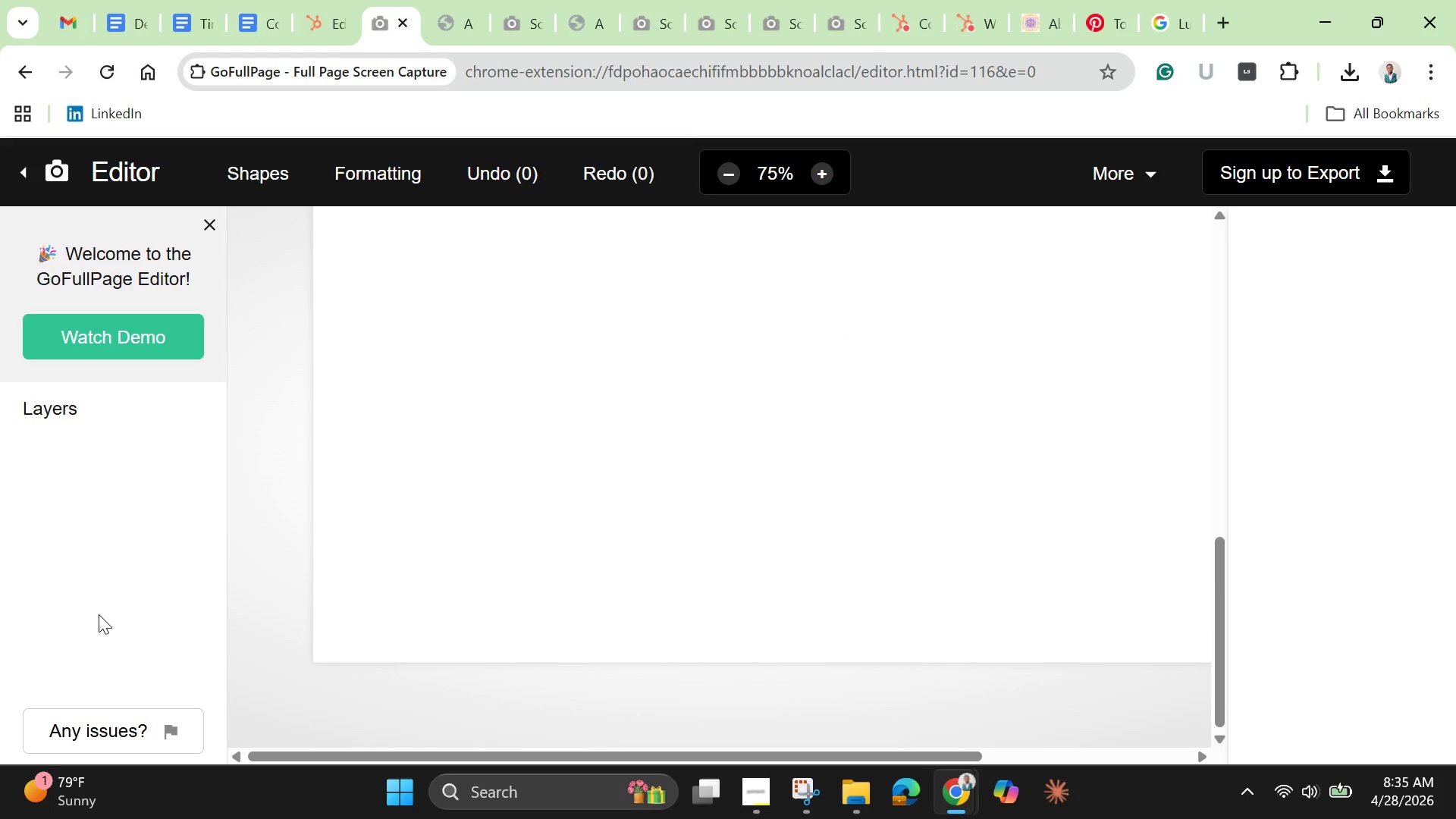 
scroll: coordinate [189, 331], scroll_direction: up, amount: 6.0
 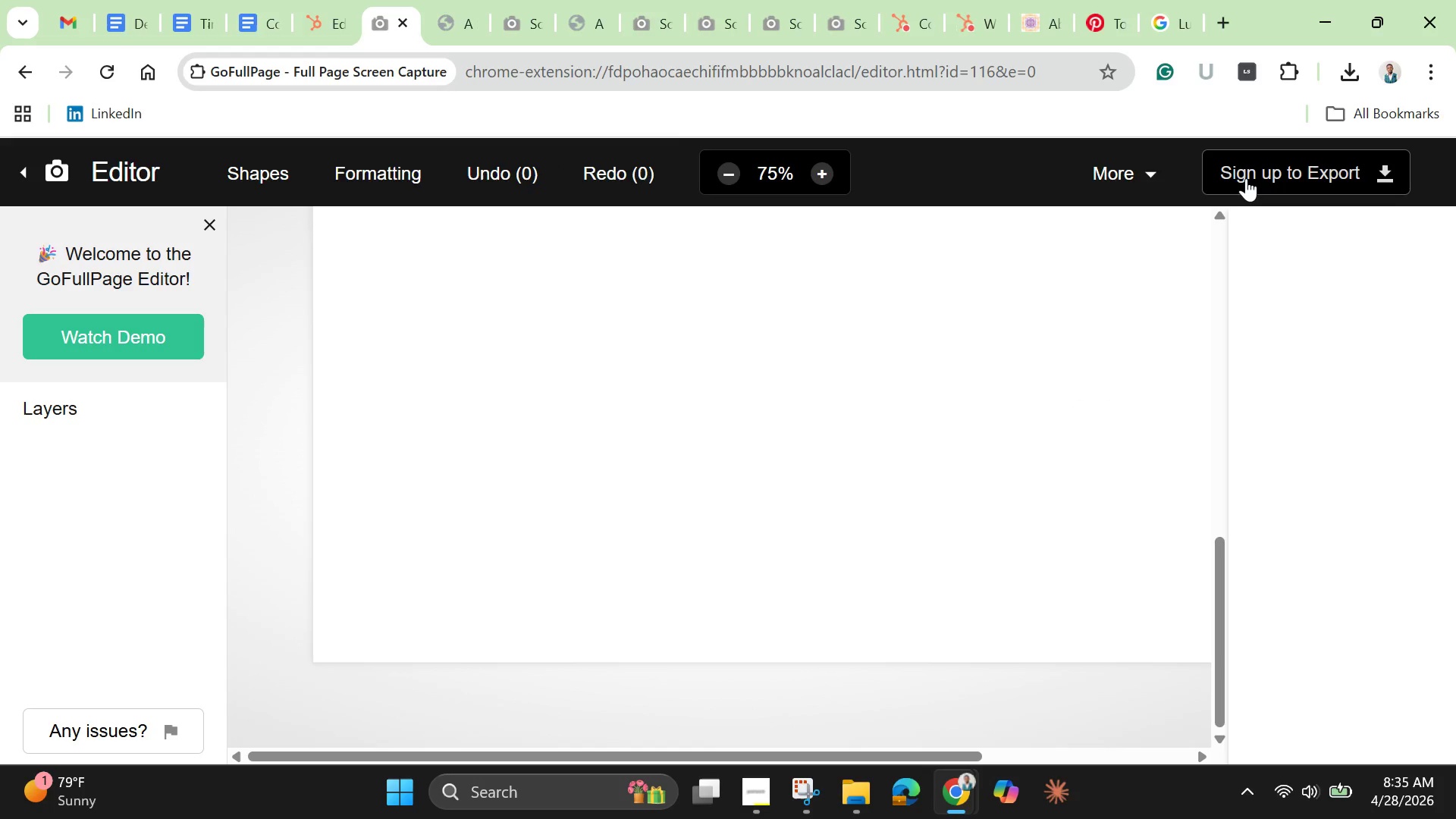 
wait(21.93)
 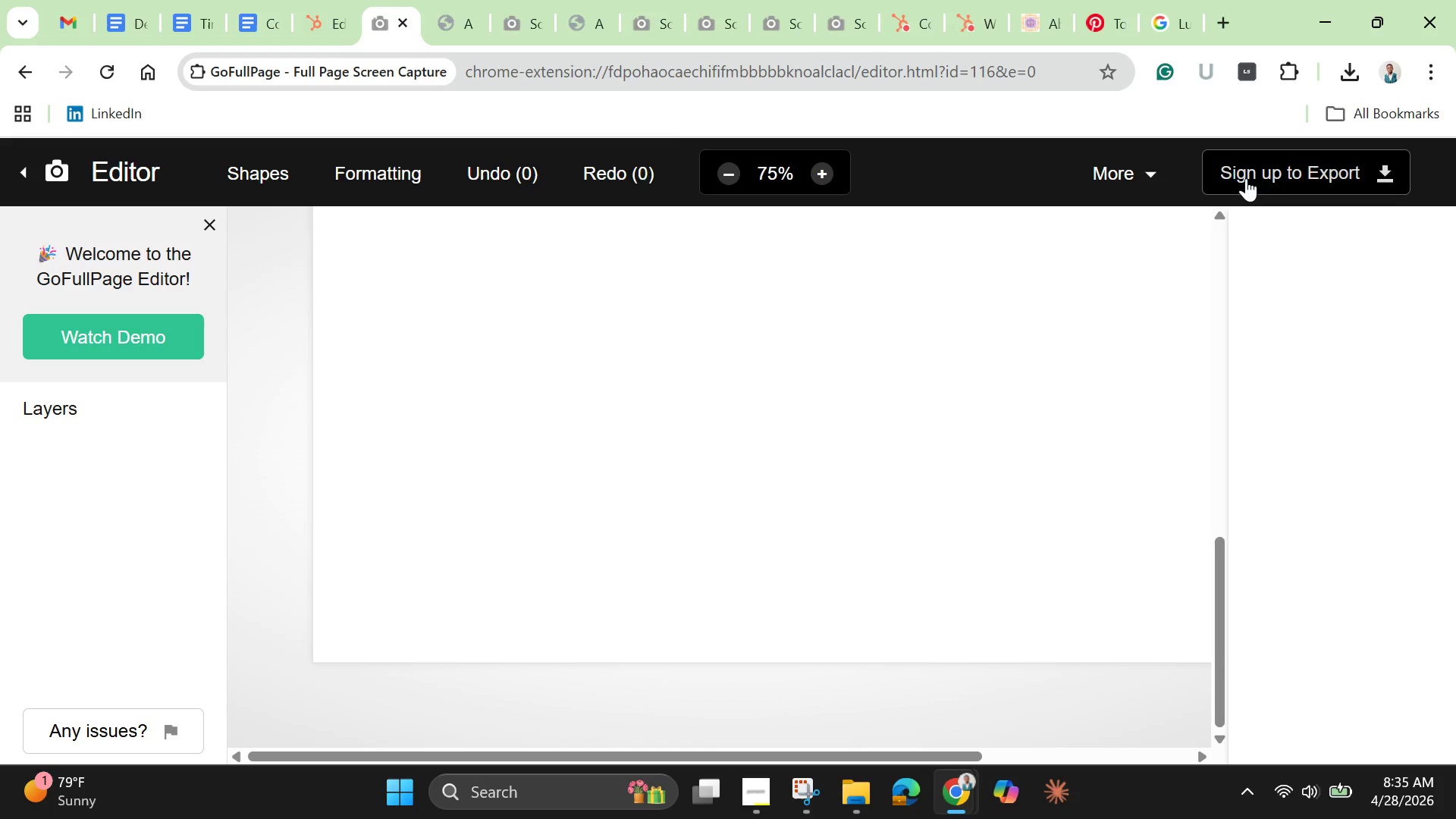 
mouse_move([442, 24])
 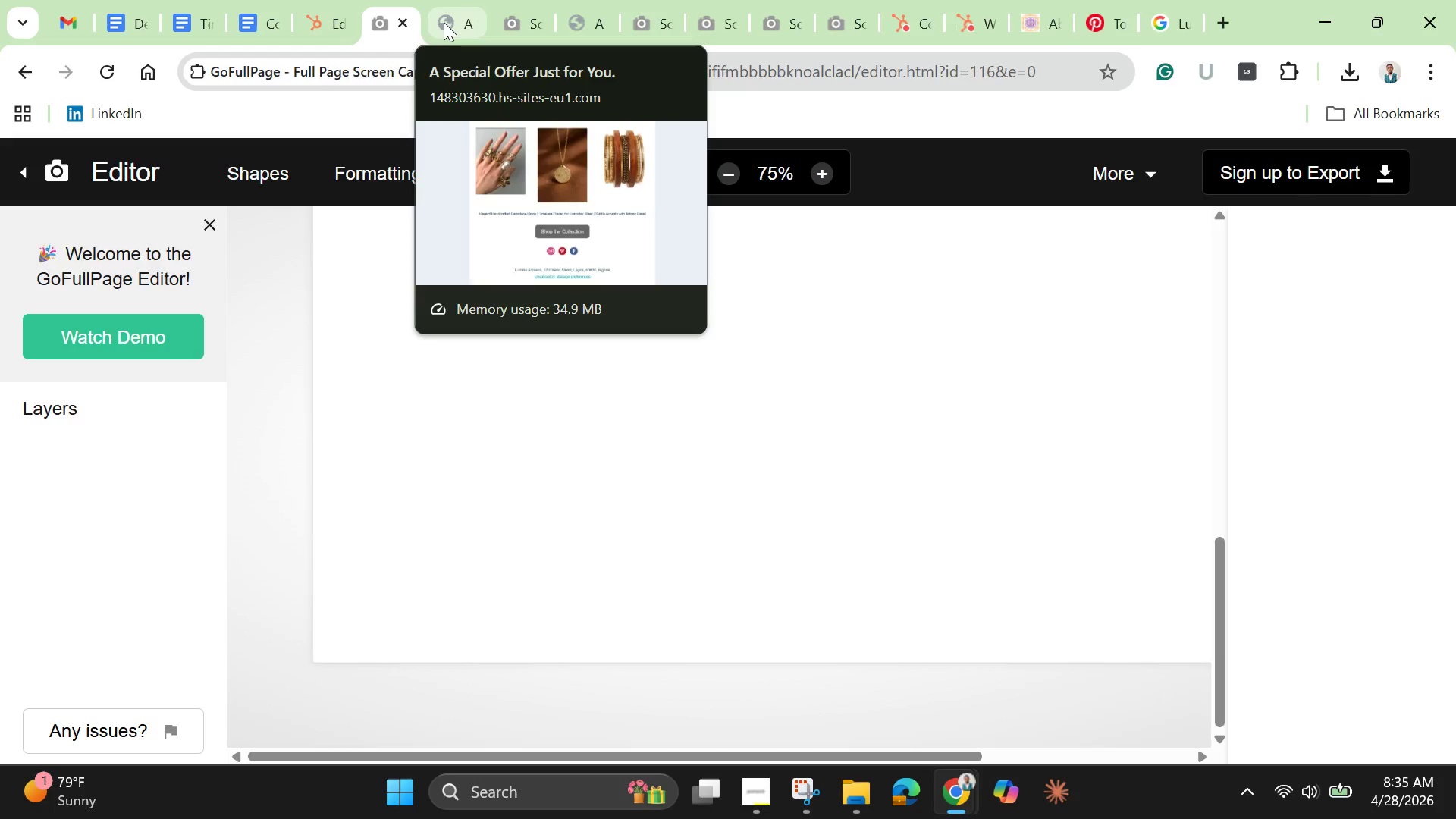 
left_click([444, 22])
 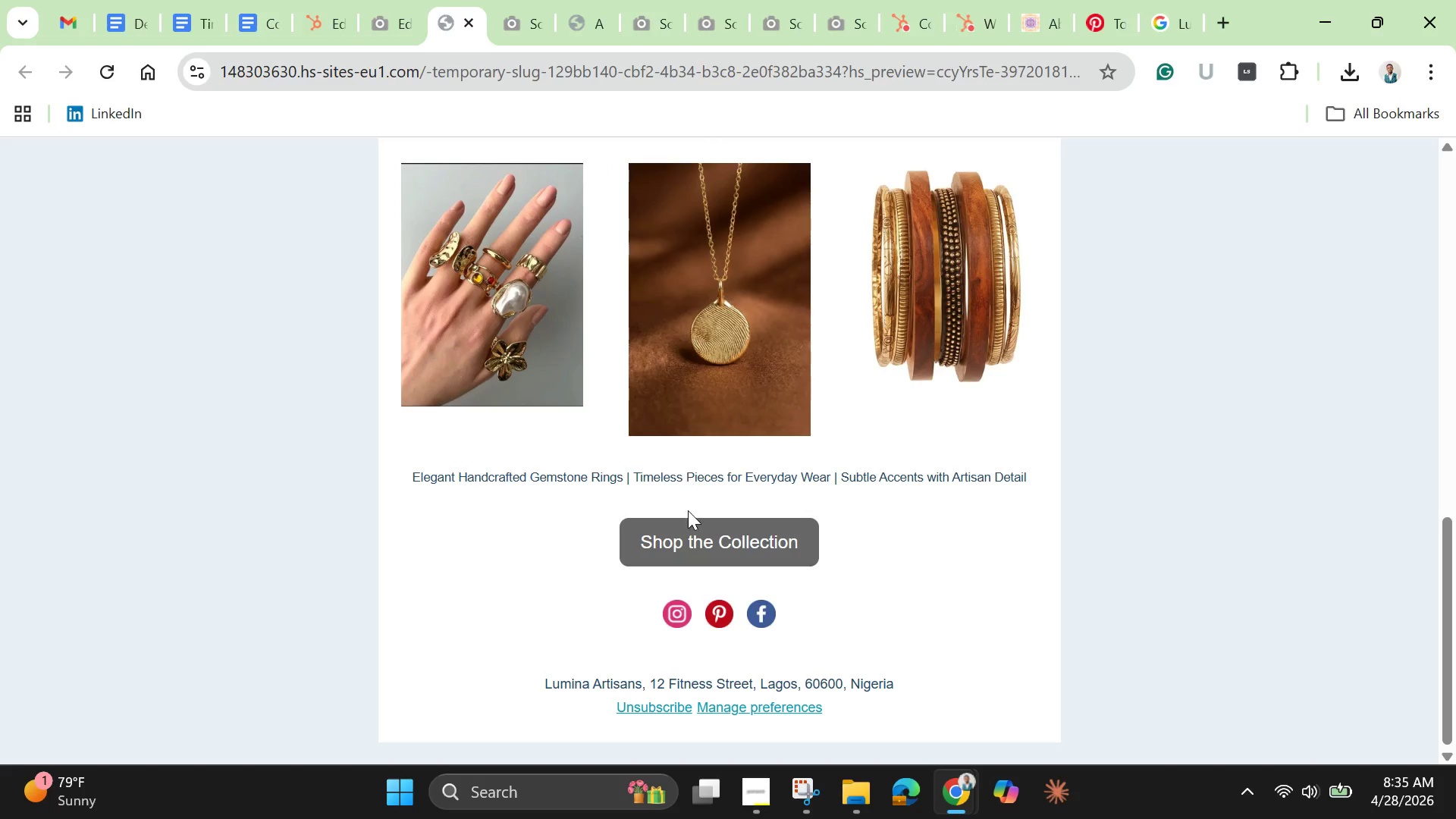 
scroll: coordinate [688, 512], scroll_direction: up, amount: 13.0
 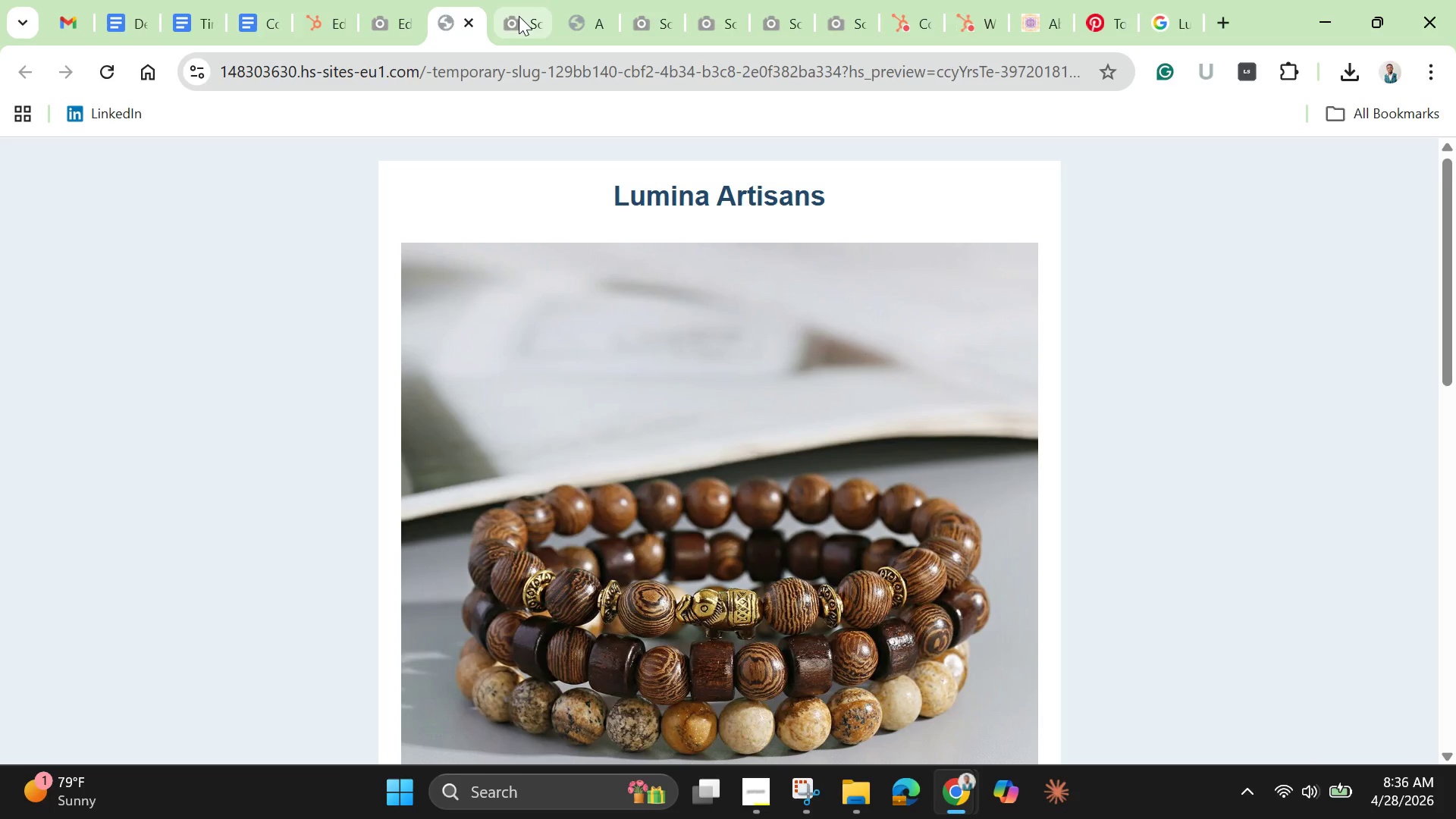 
left_click([519, 16])
 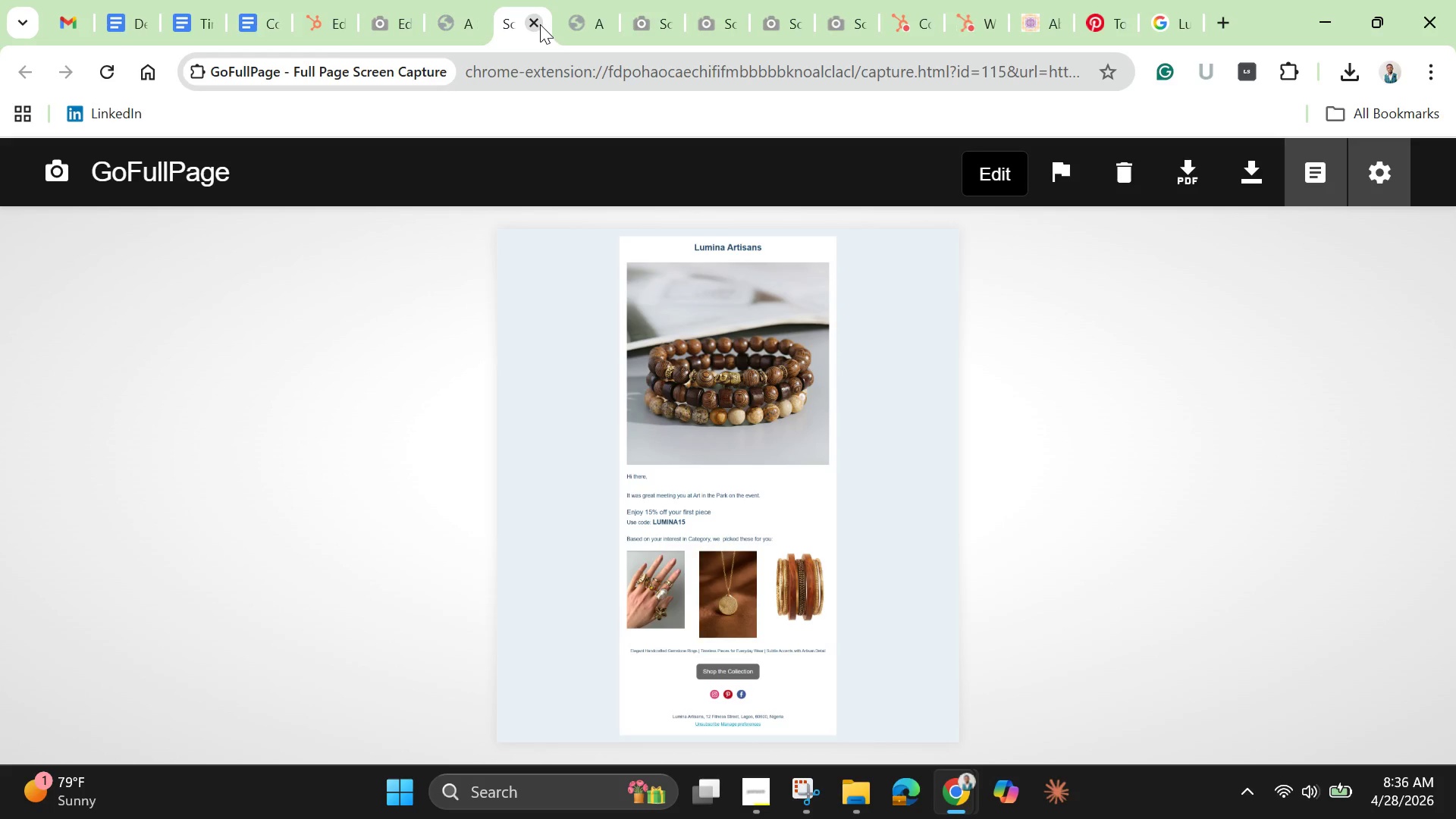 
left_click([586, 34])
 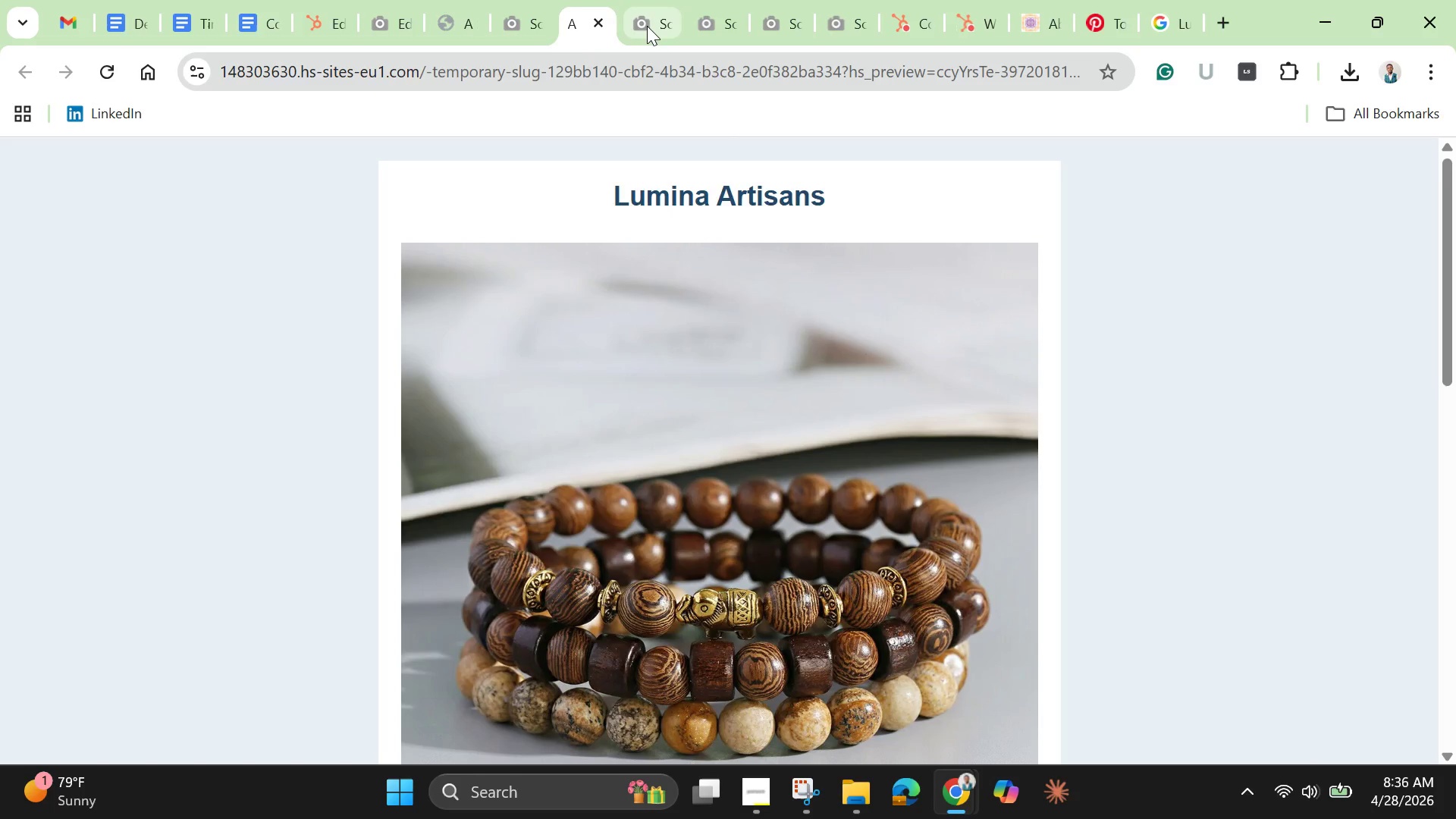 
left_click([647, 26])
 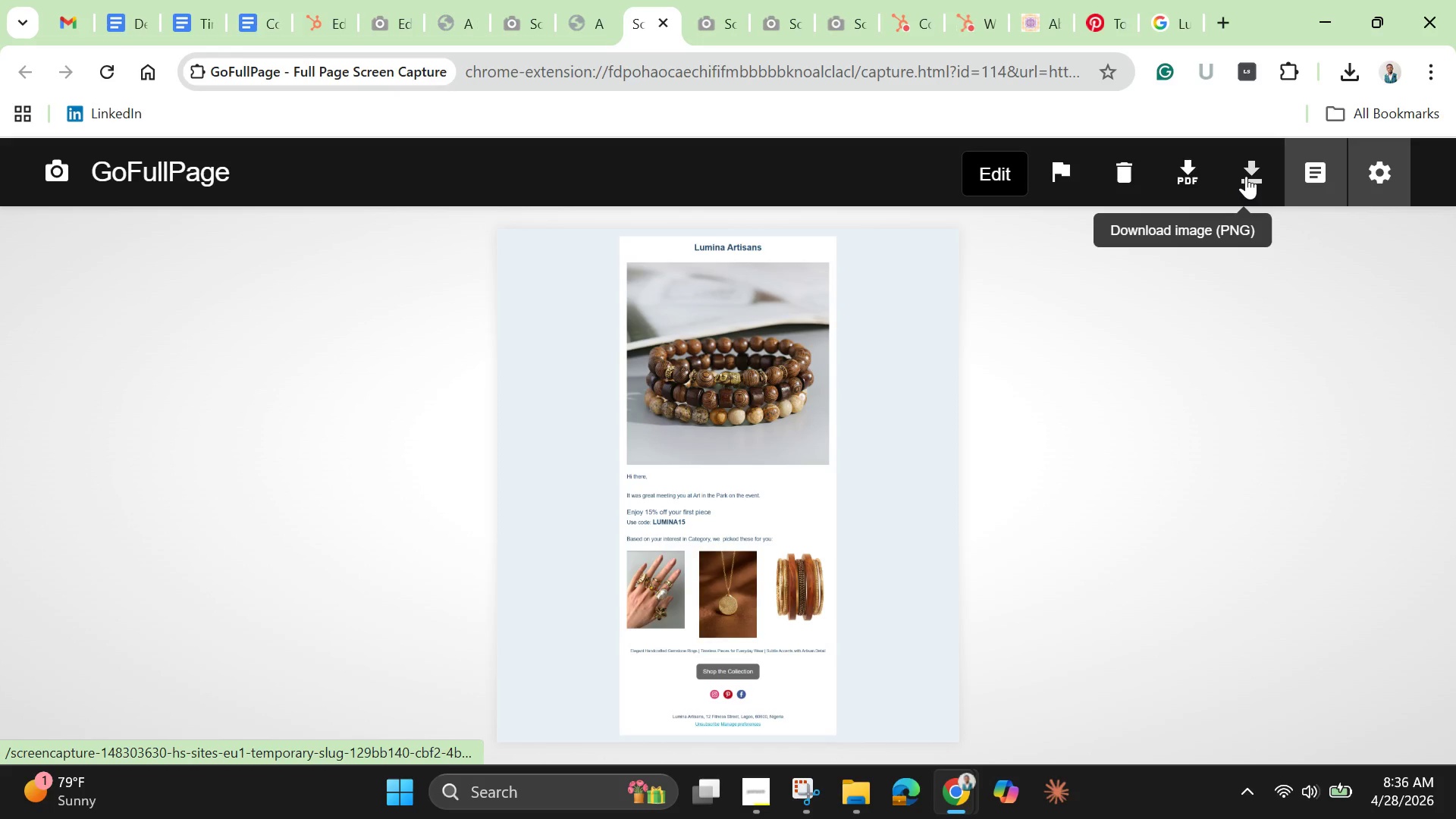 
left_click([1246, 176])
 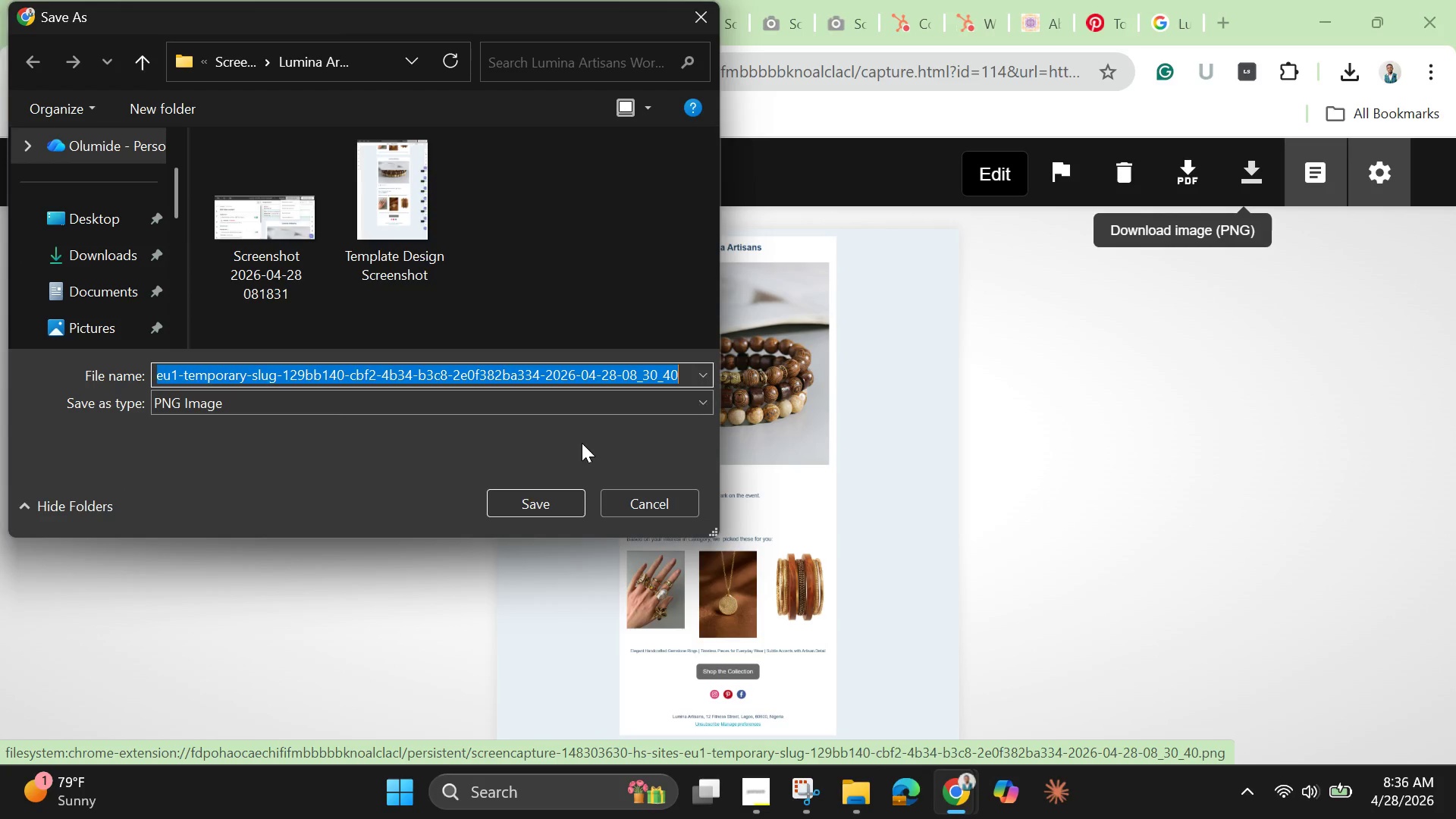 
key(Backspace)
 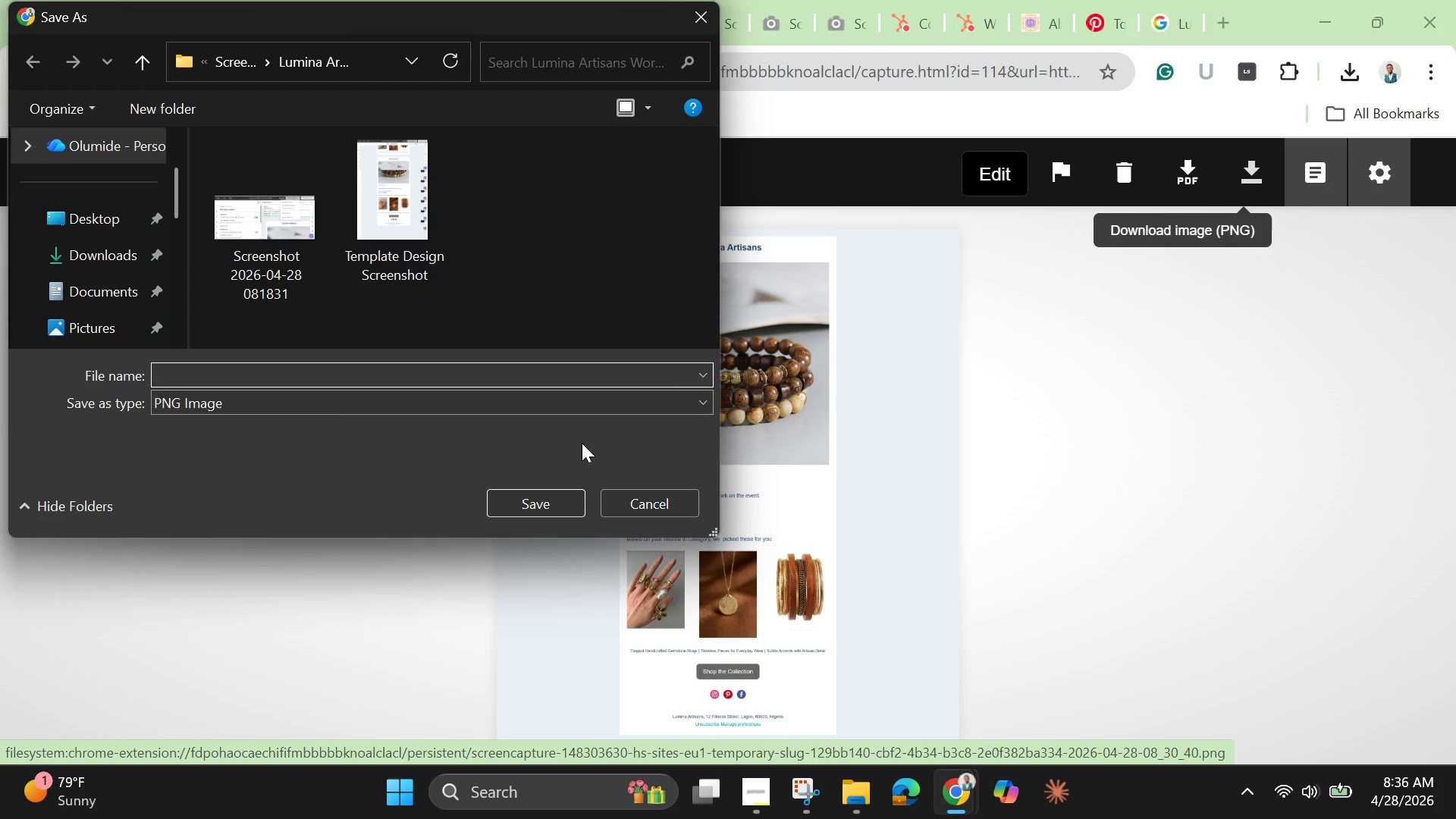 
key(Control+V)
 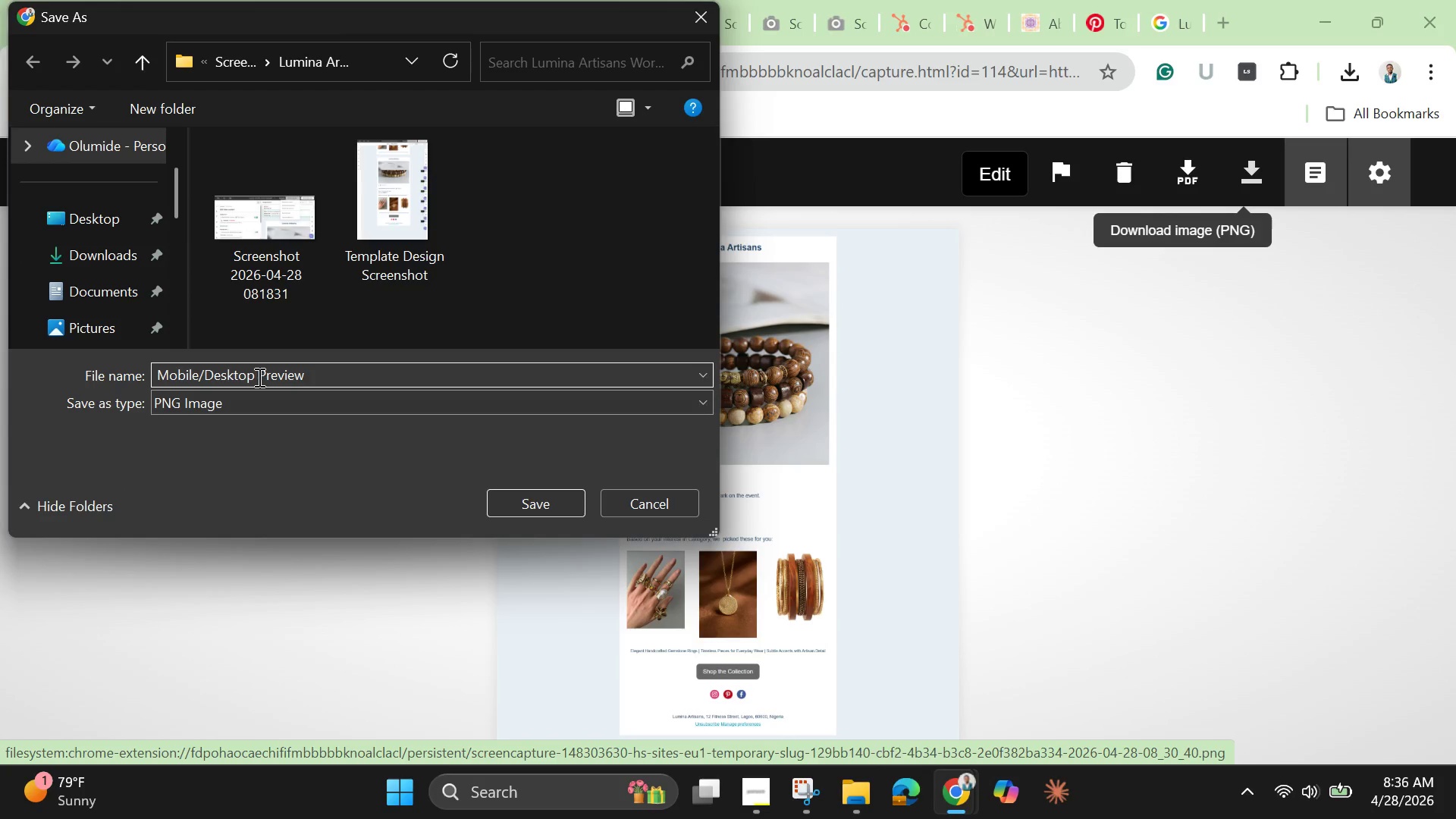 
left_click_drag(start_coordinate=[256, 375], to_coordinate=[201, 371])
 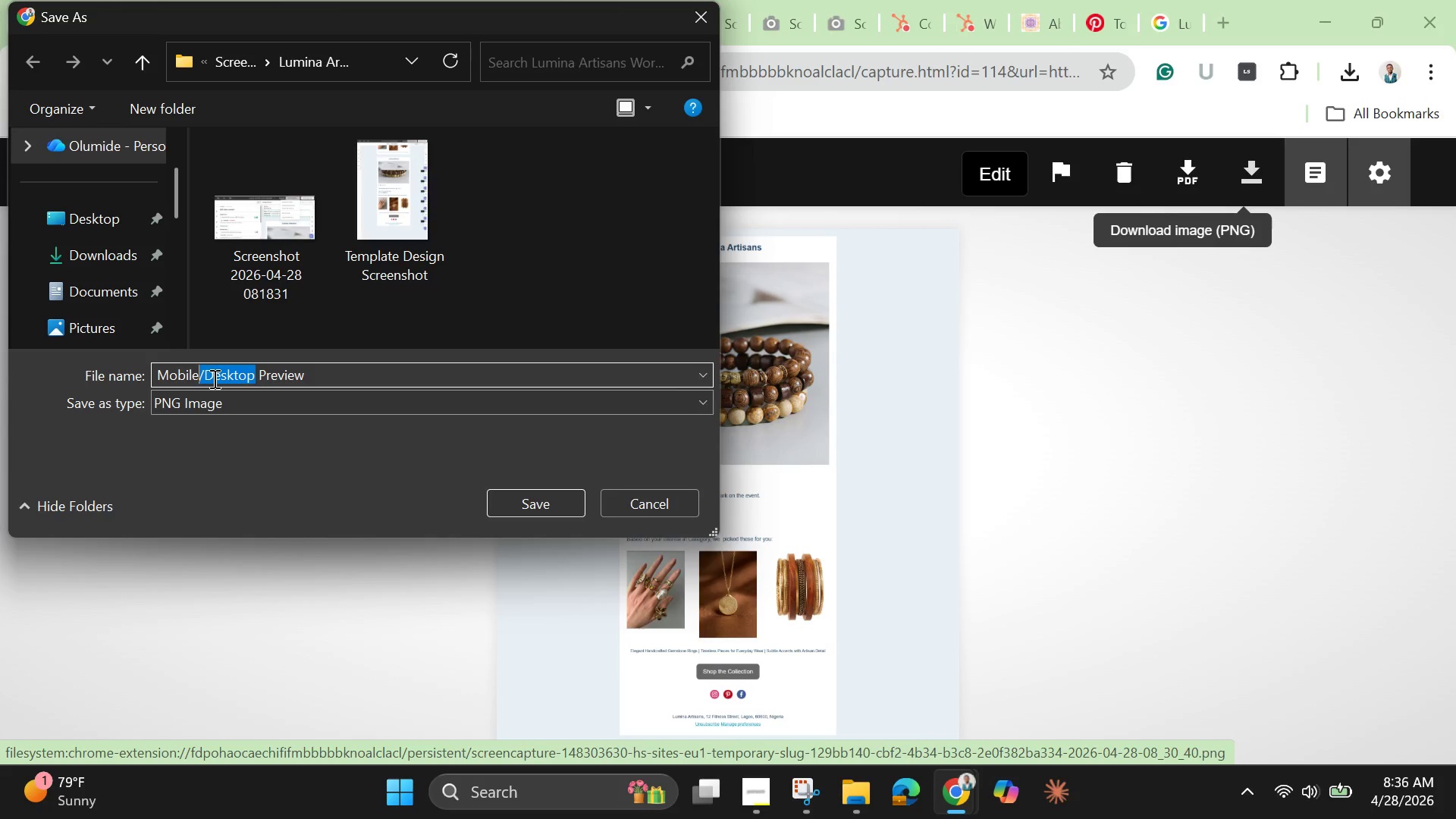 
key(Backspace)
 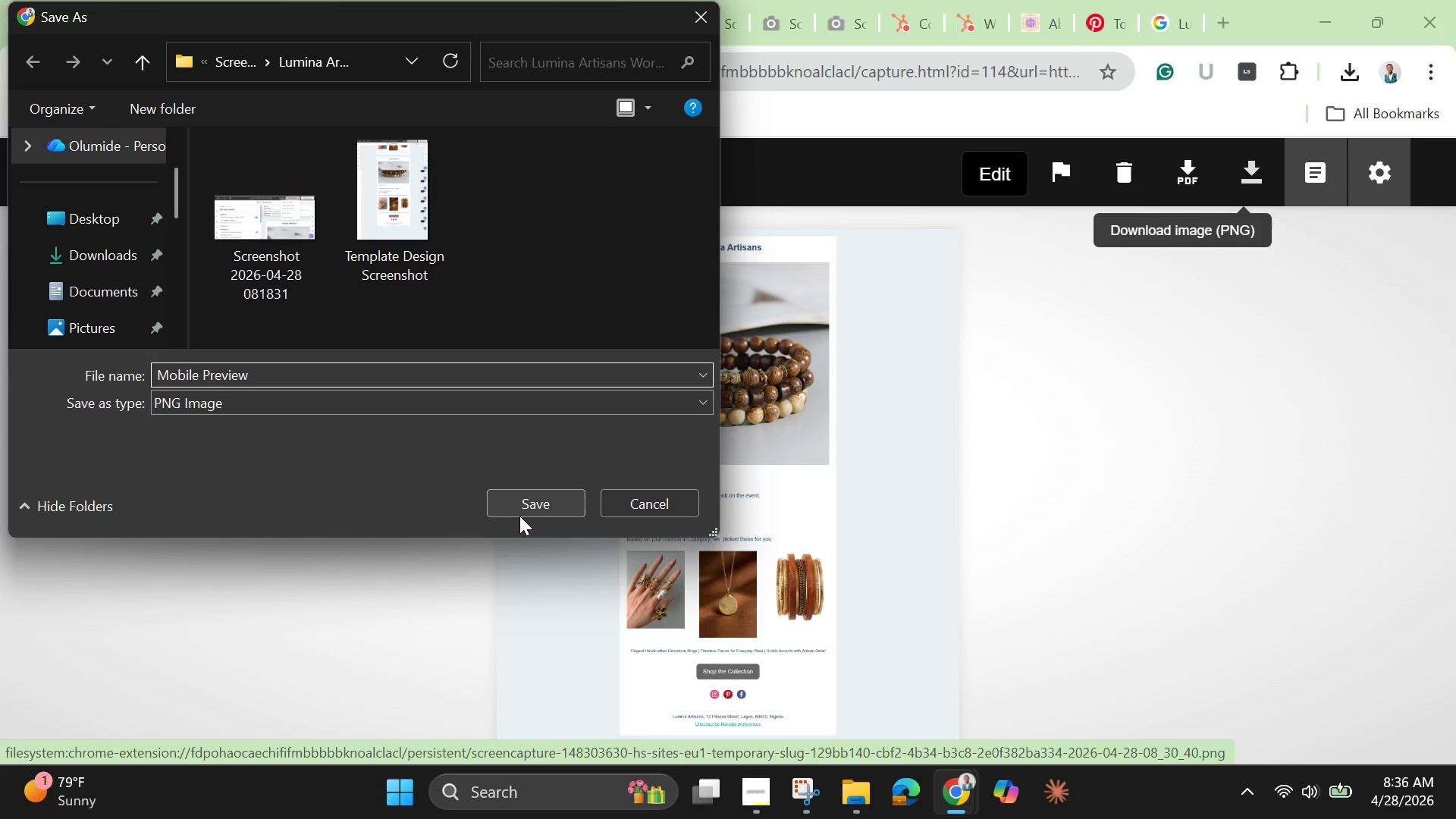 
left_click([519, 516])
 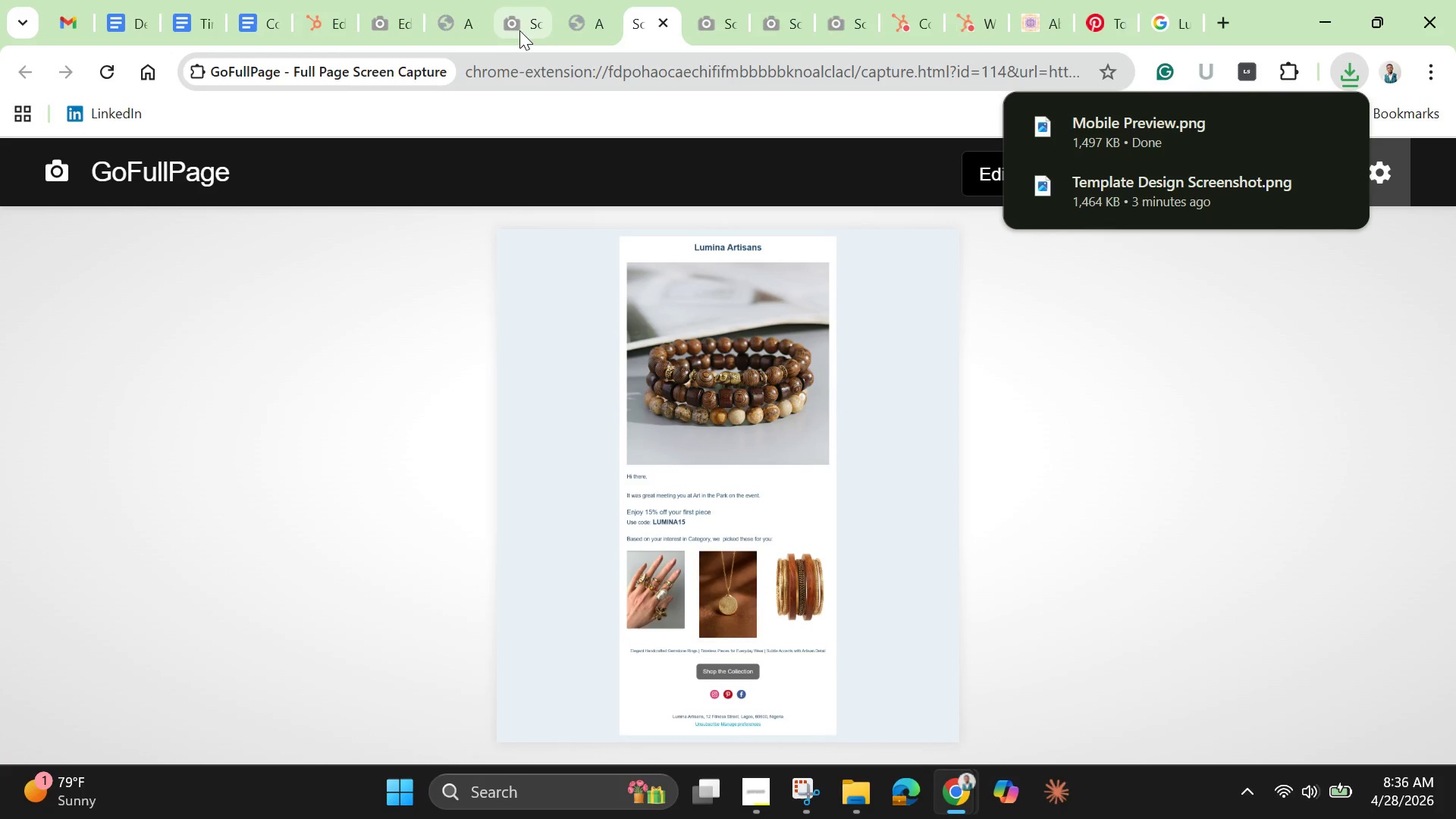 
left_click([516, 26])
 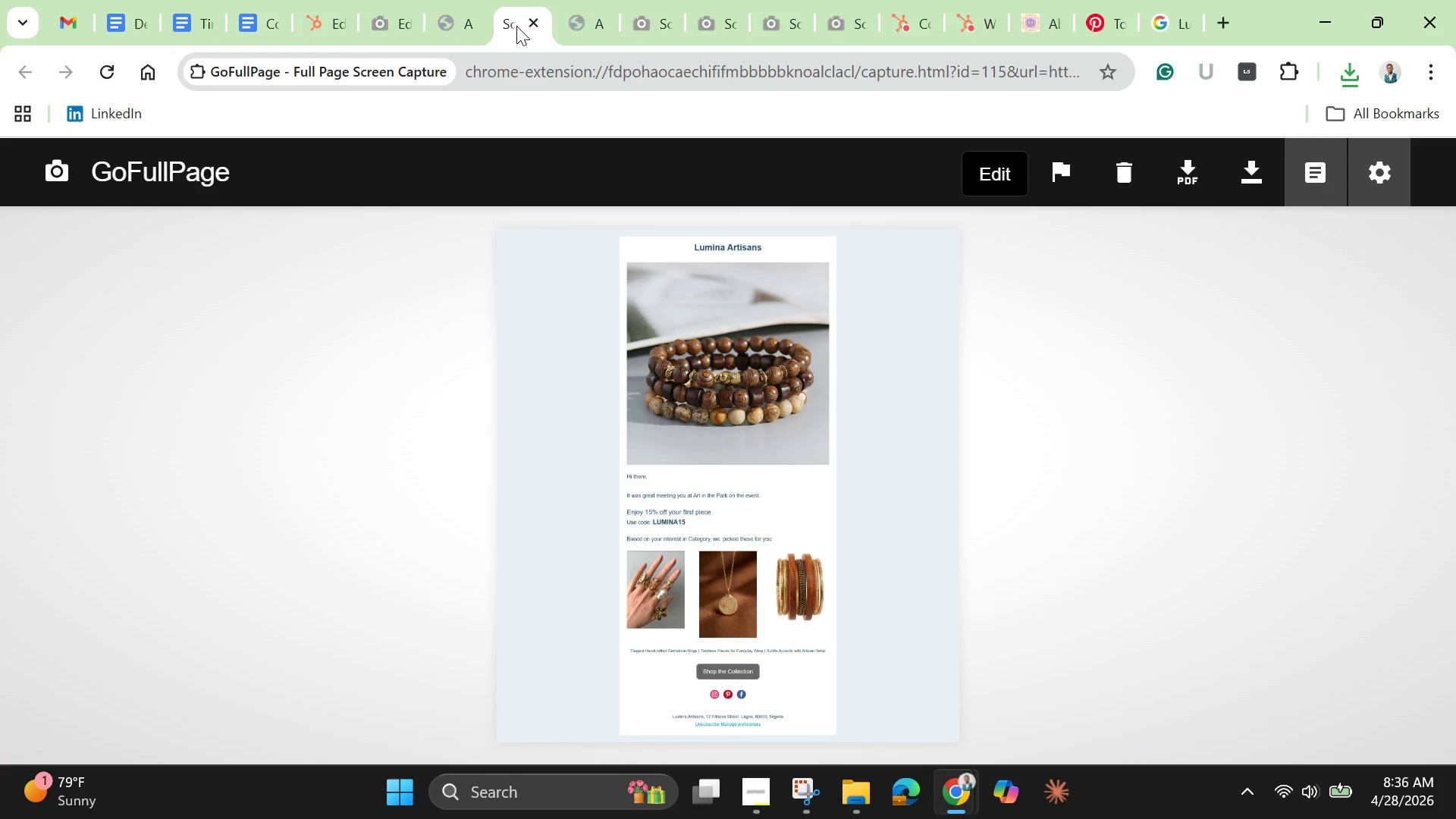 
wait(5.36)
 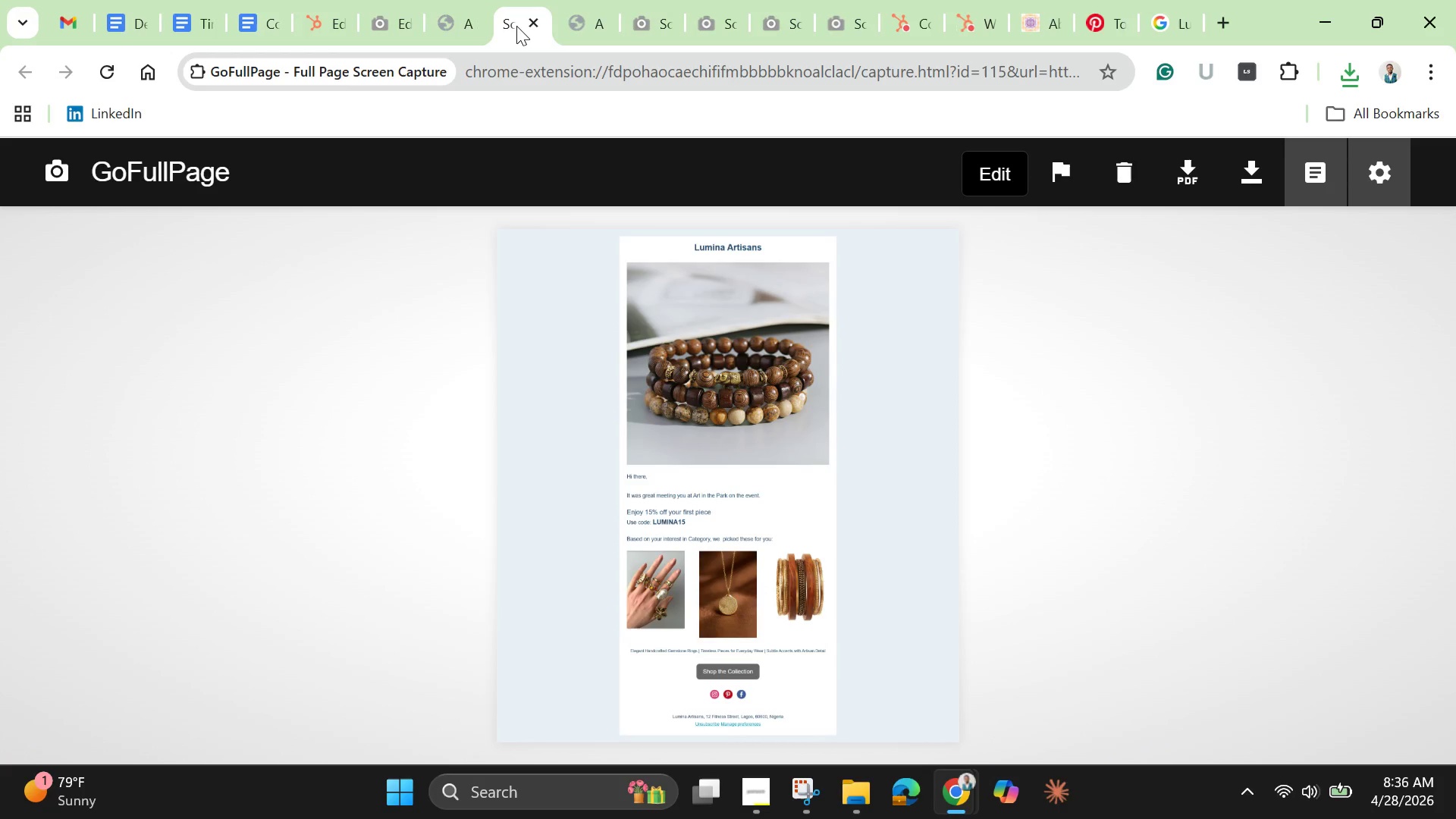 
left_click([461, 16])
 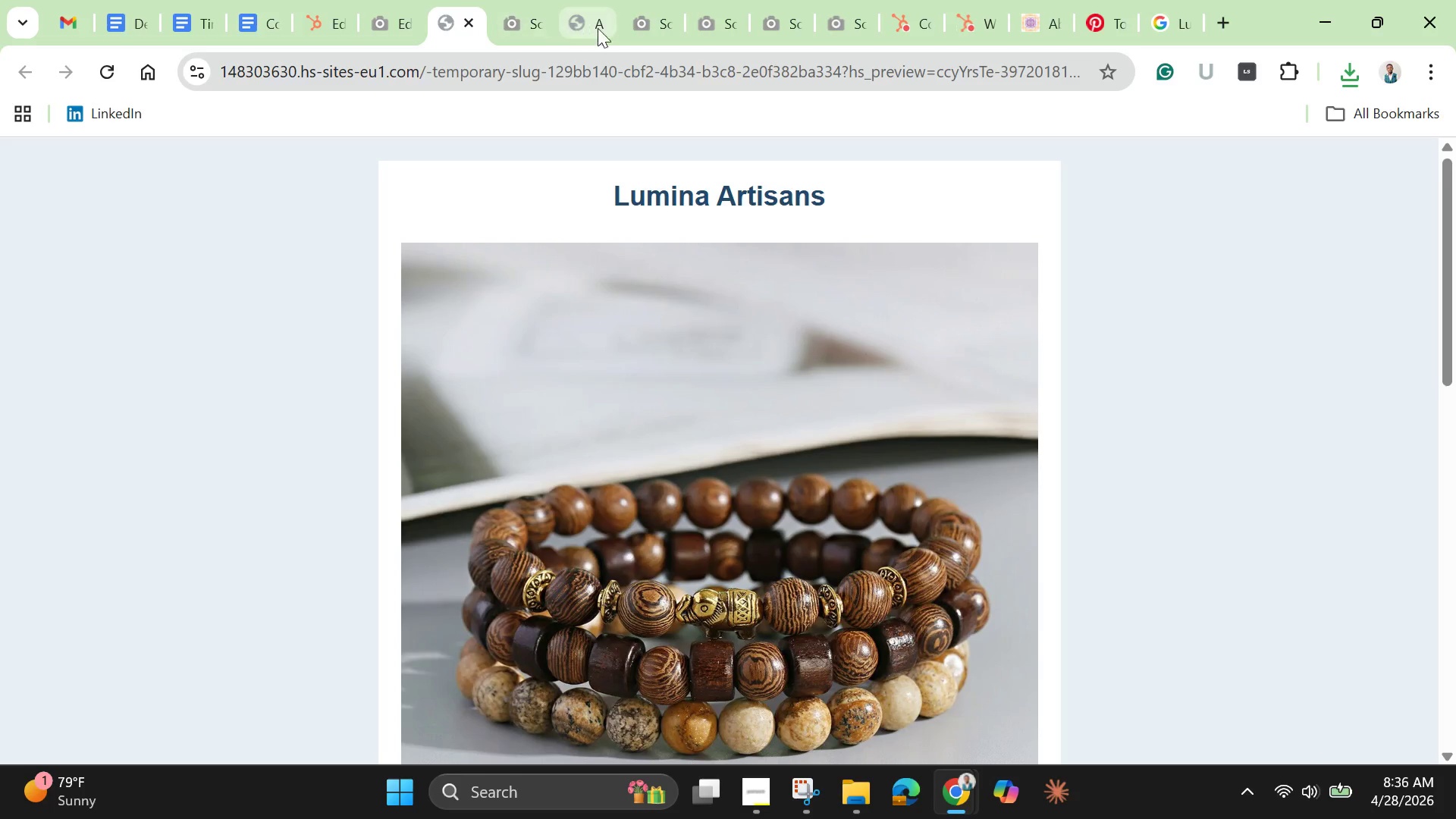 
left_click([661, 28])
 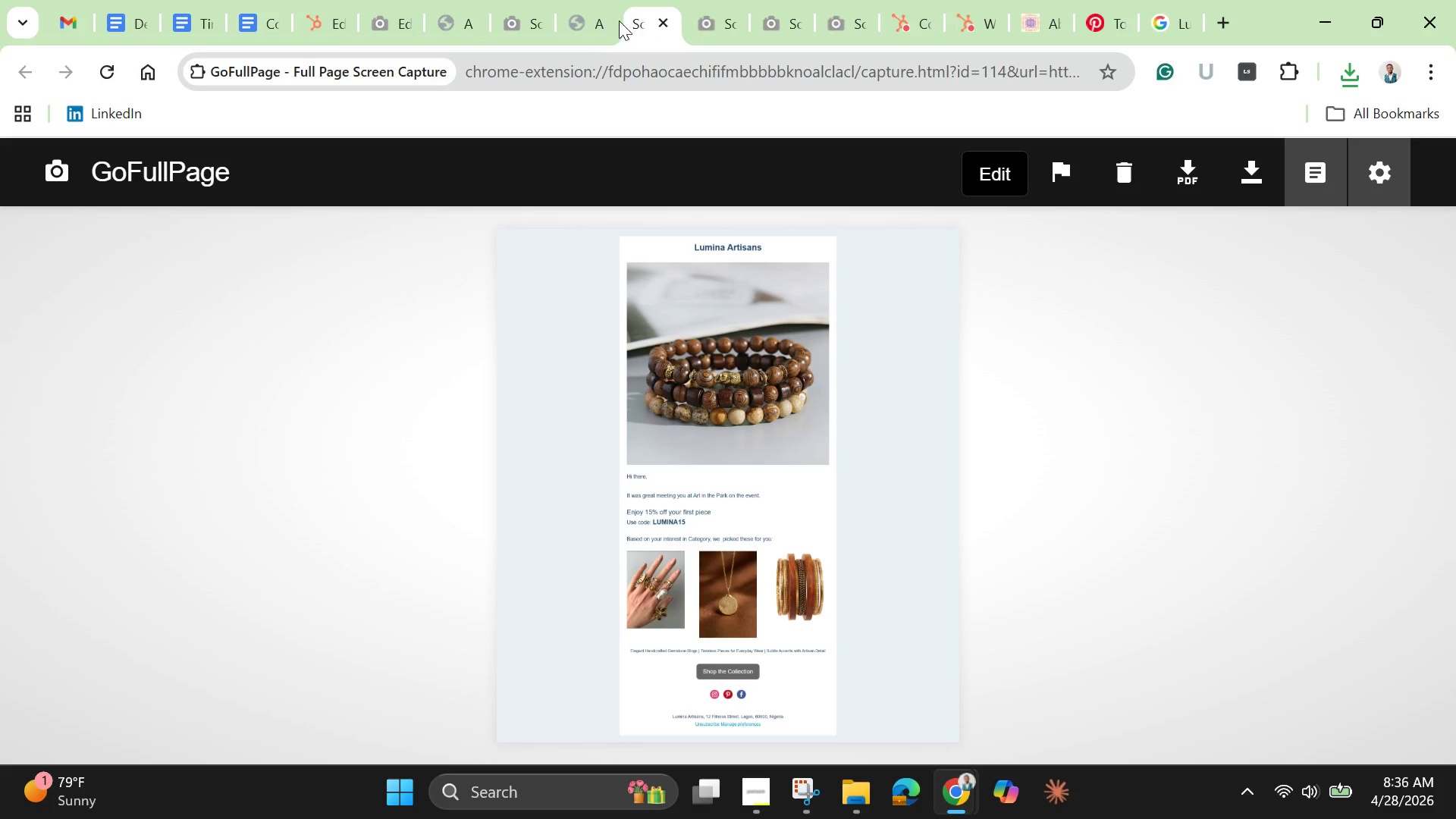 
mouse_move([582, 18])
 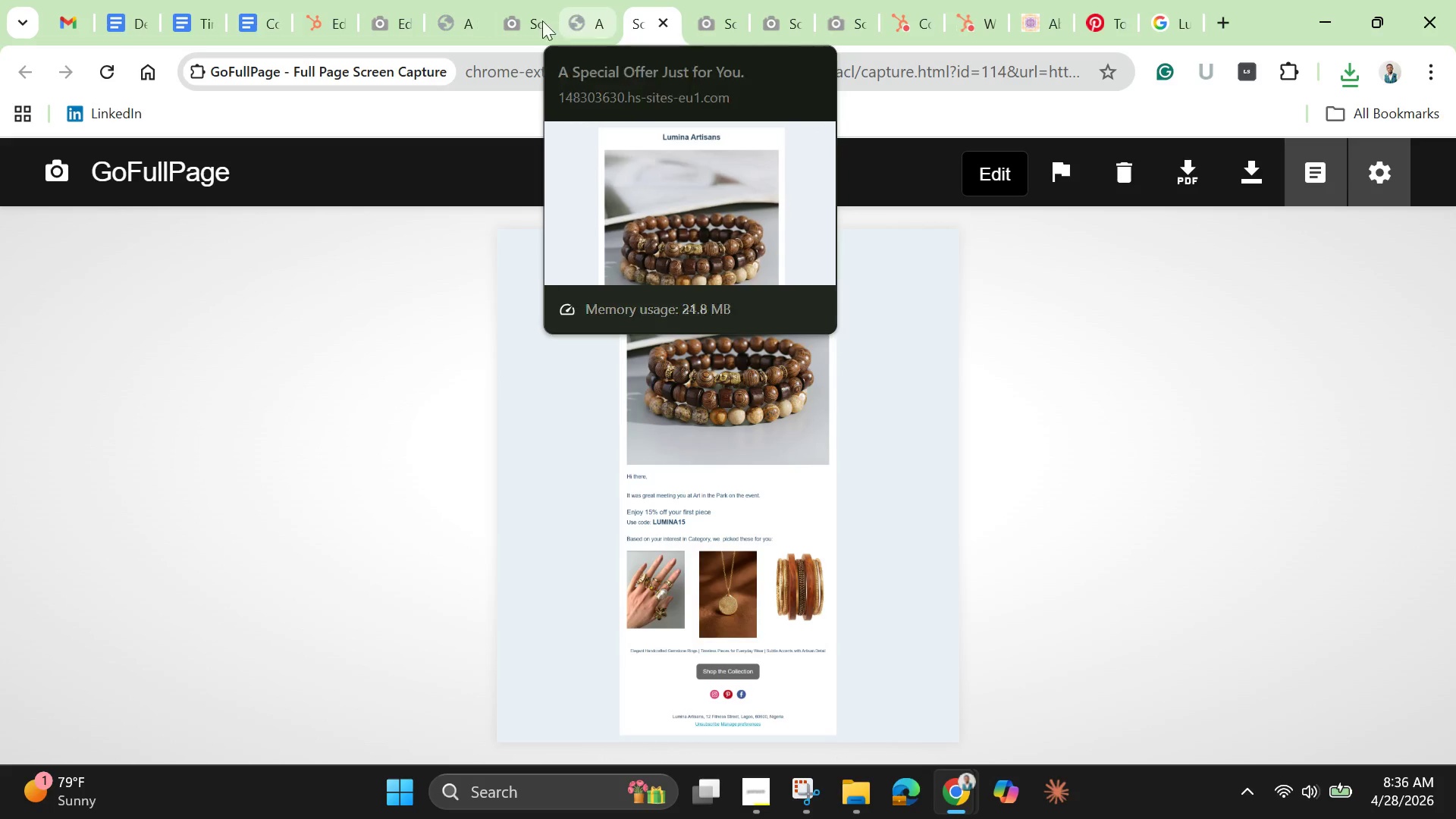 
mouse_move([458, 28])
 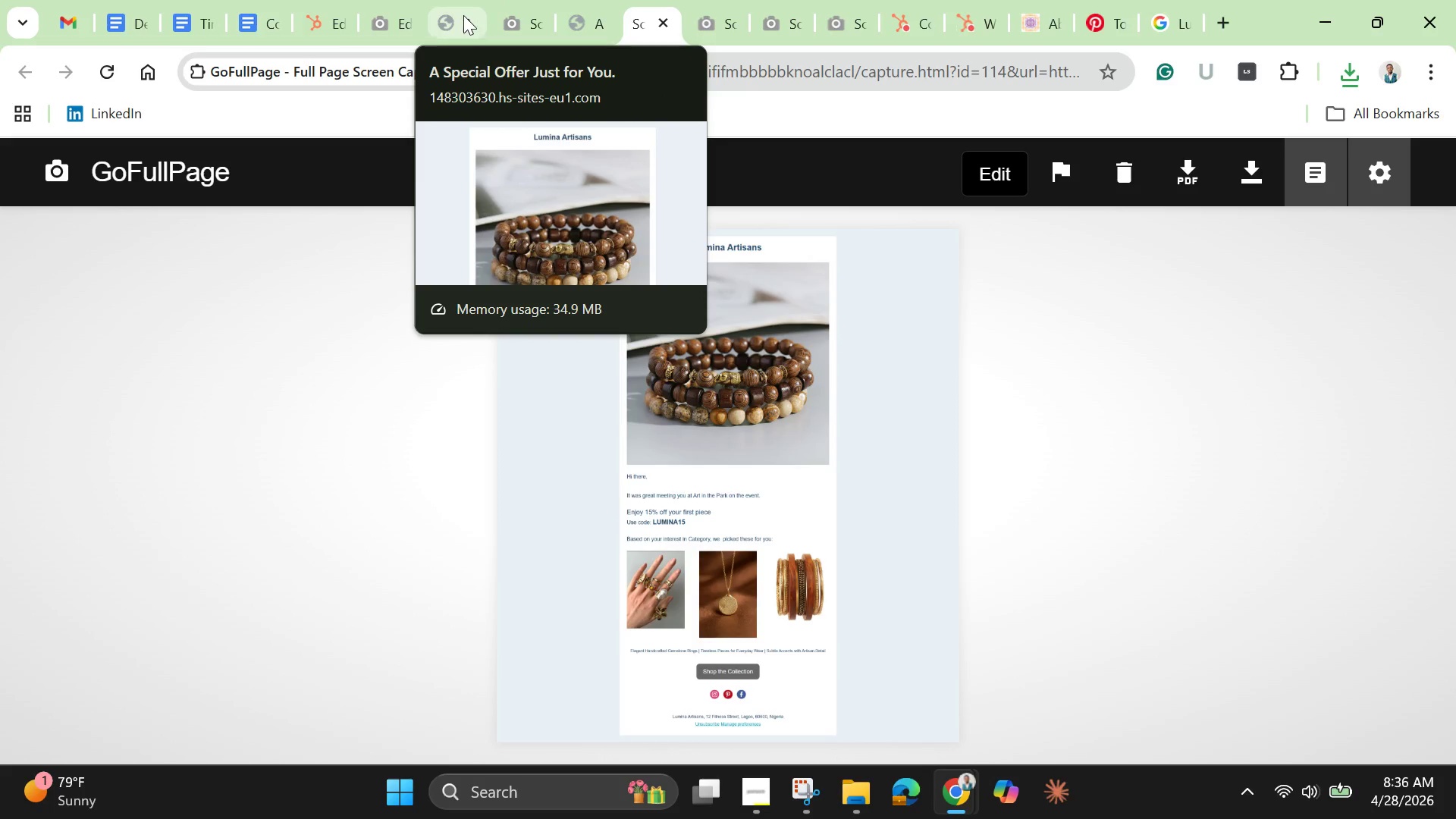 
left_click([463, 15])
 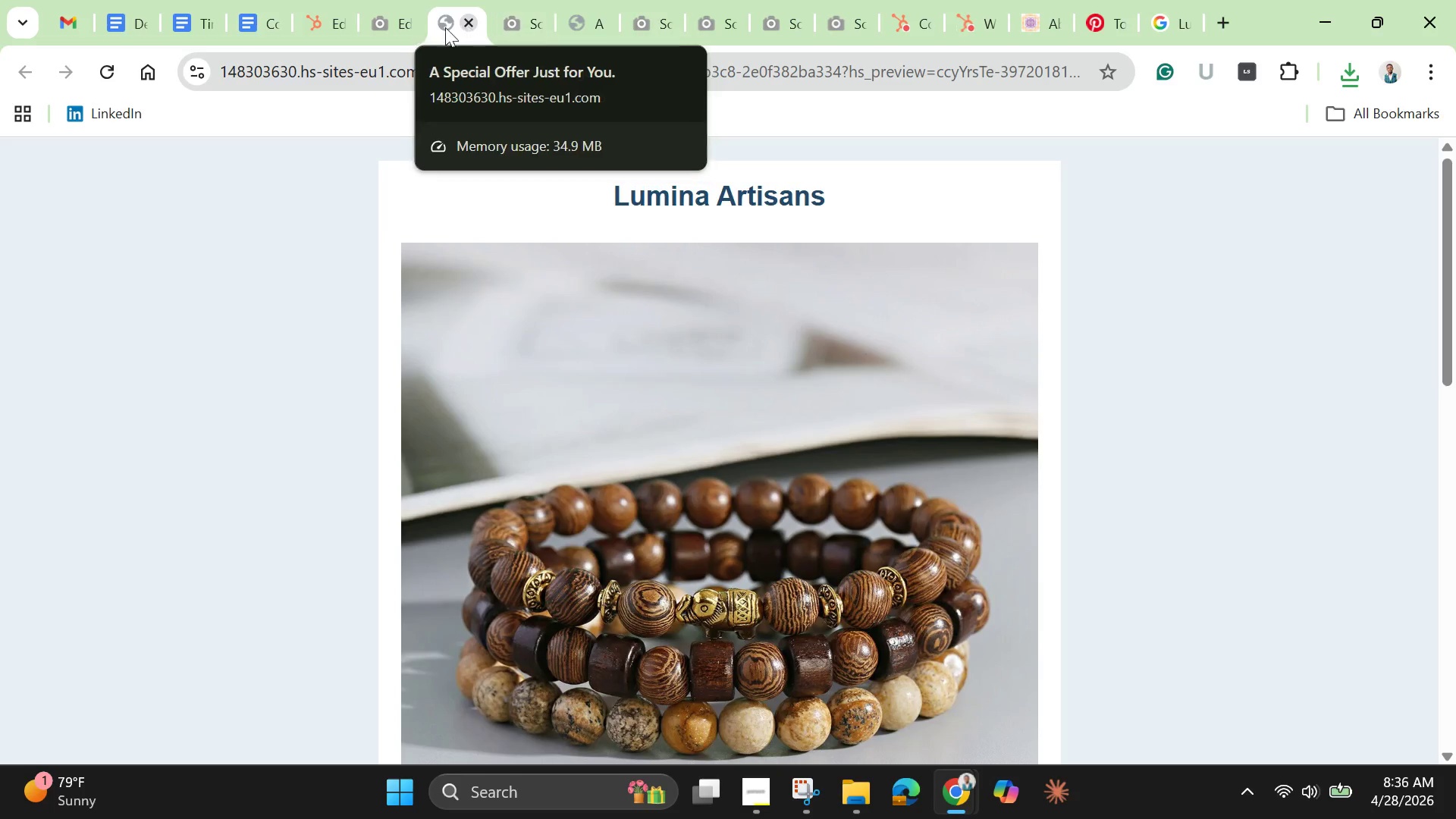 
left_click([403, 31])
 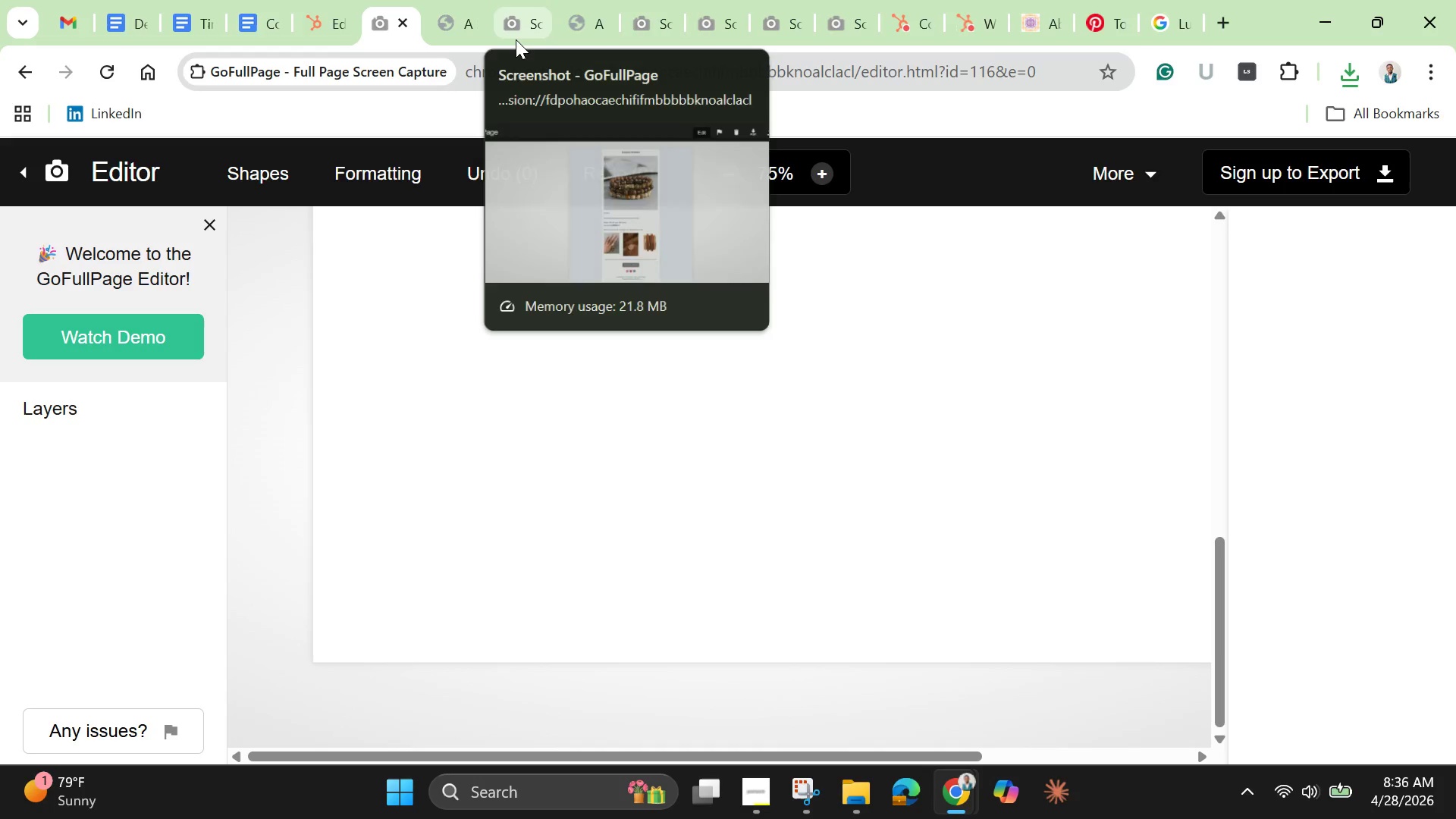 
left_click([519, 35])
 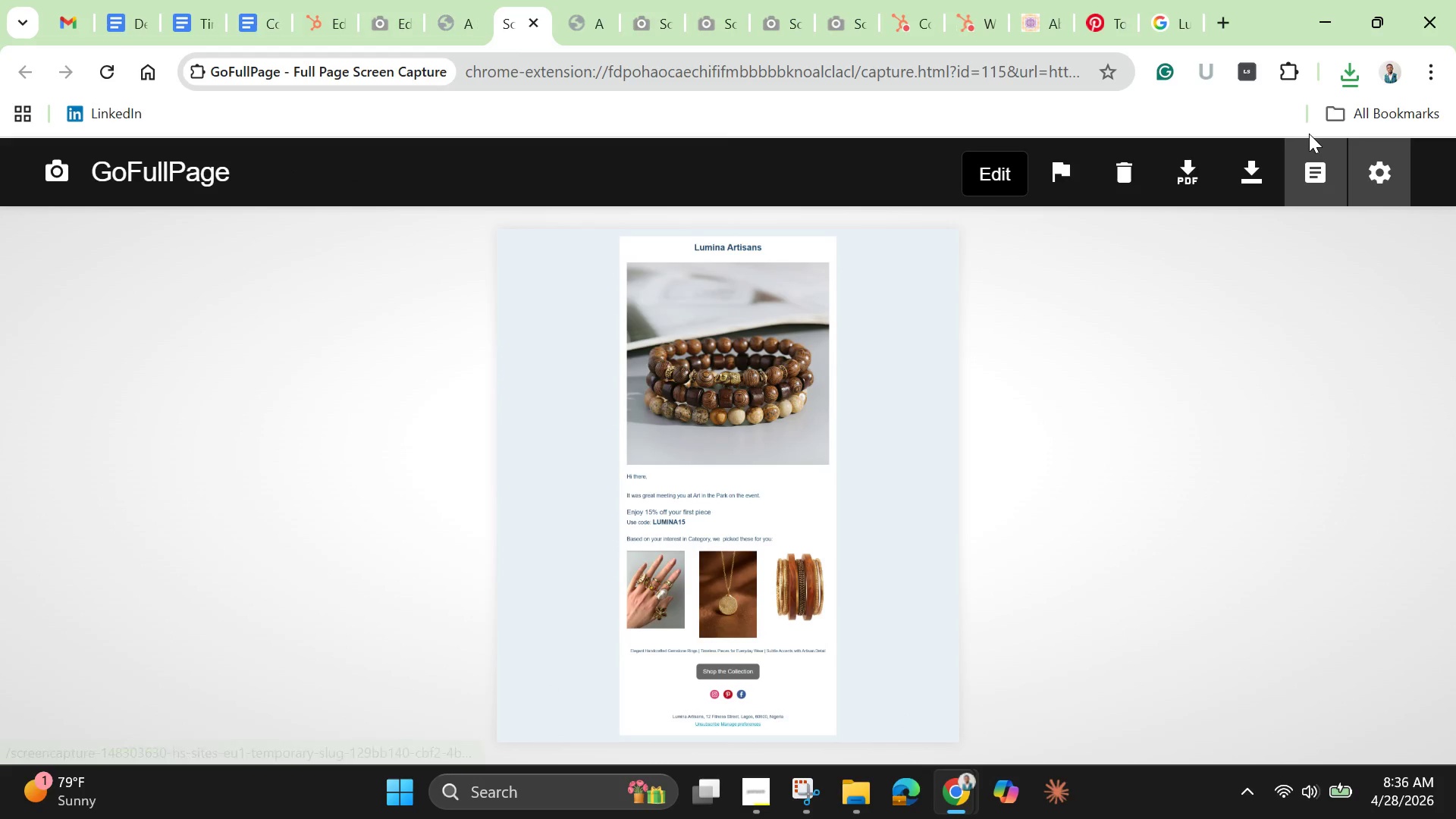 
left_click([1256, 168])
 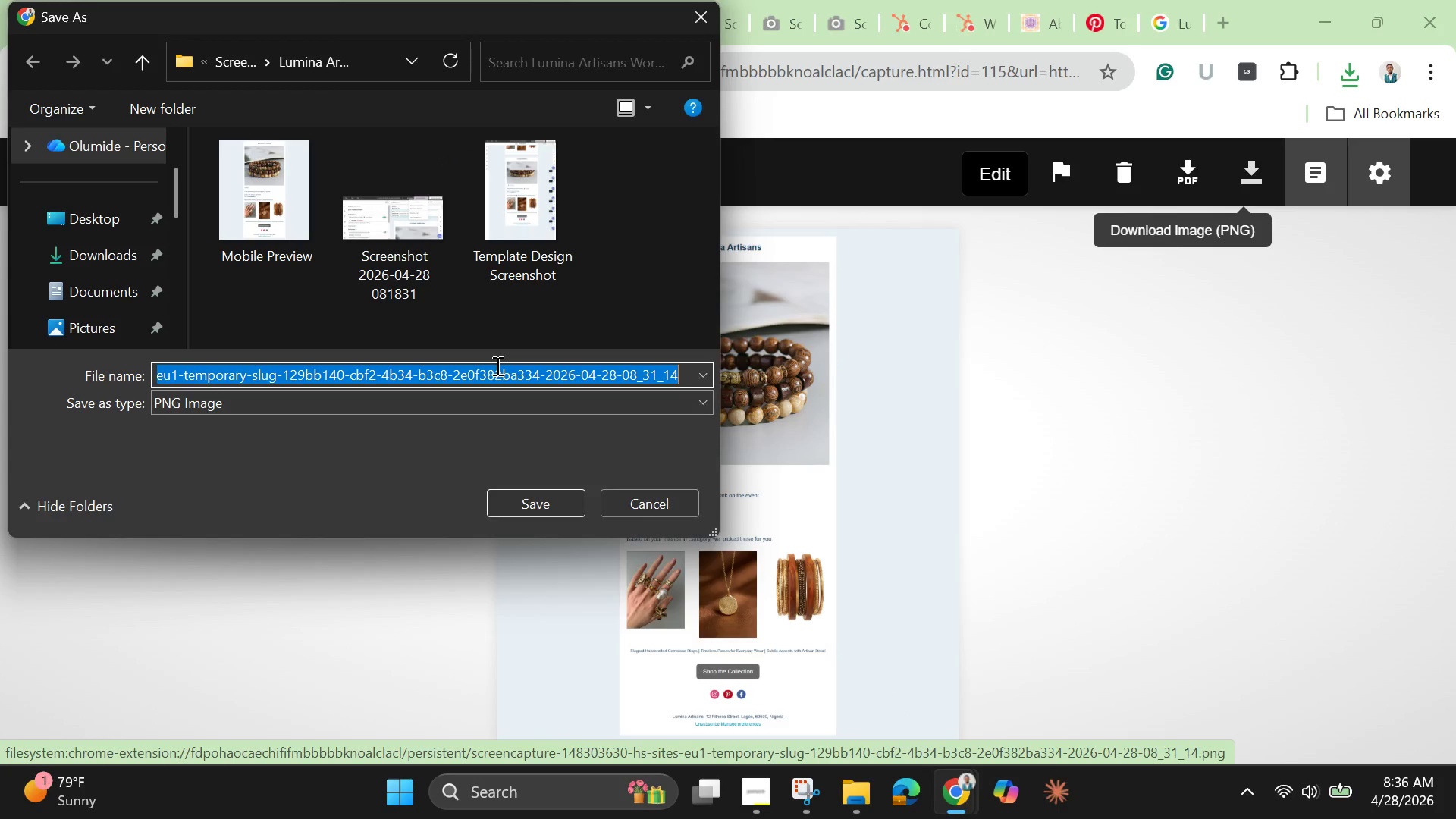 
key(Backspace)
 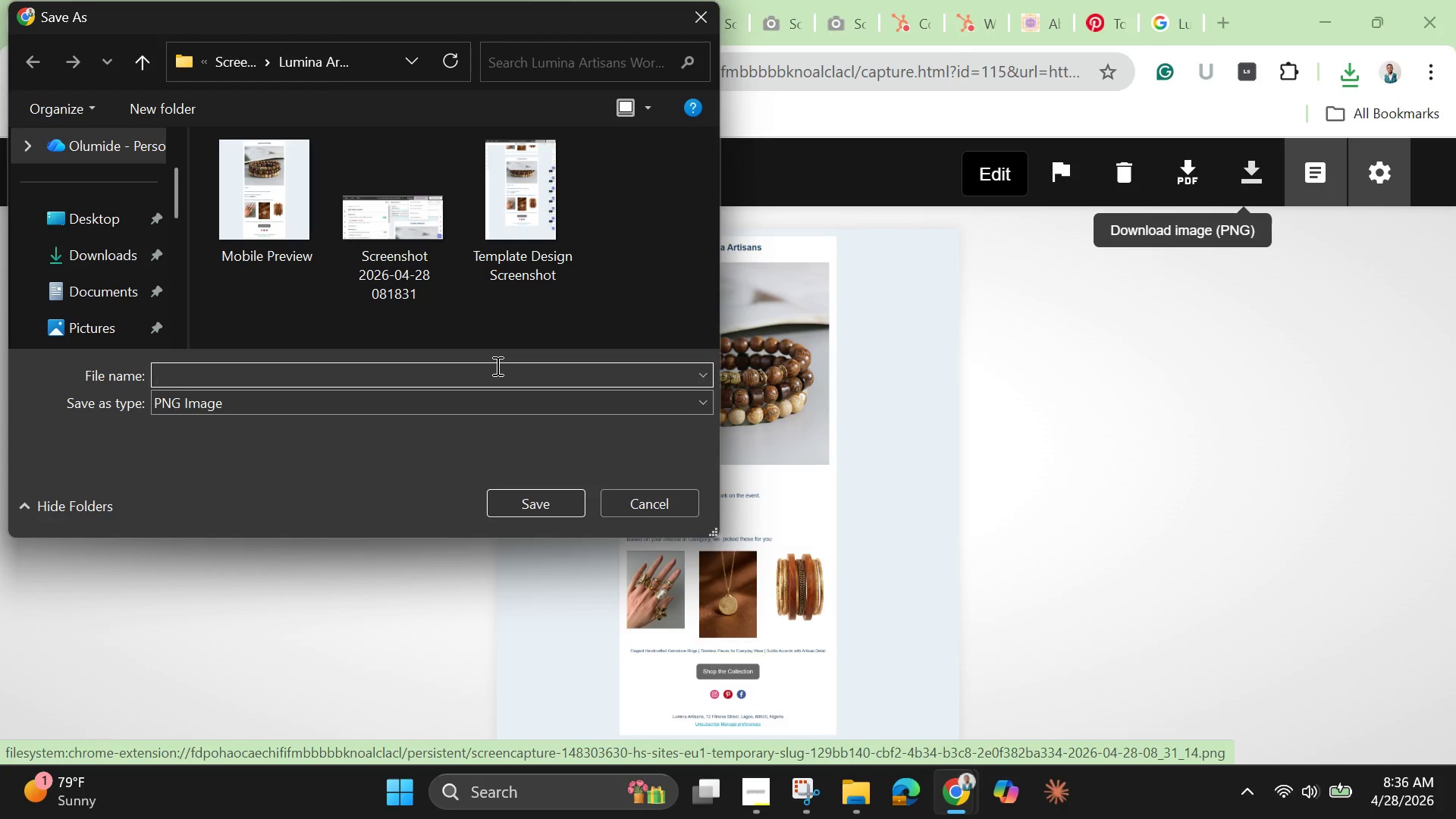 
key(Control+V)
 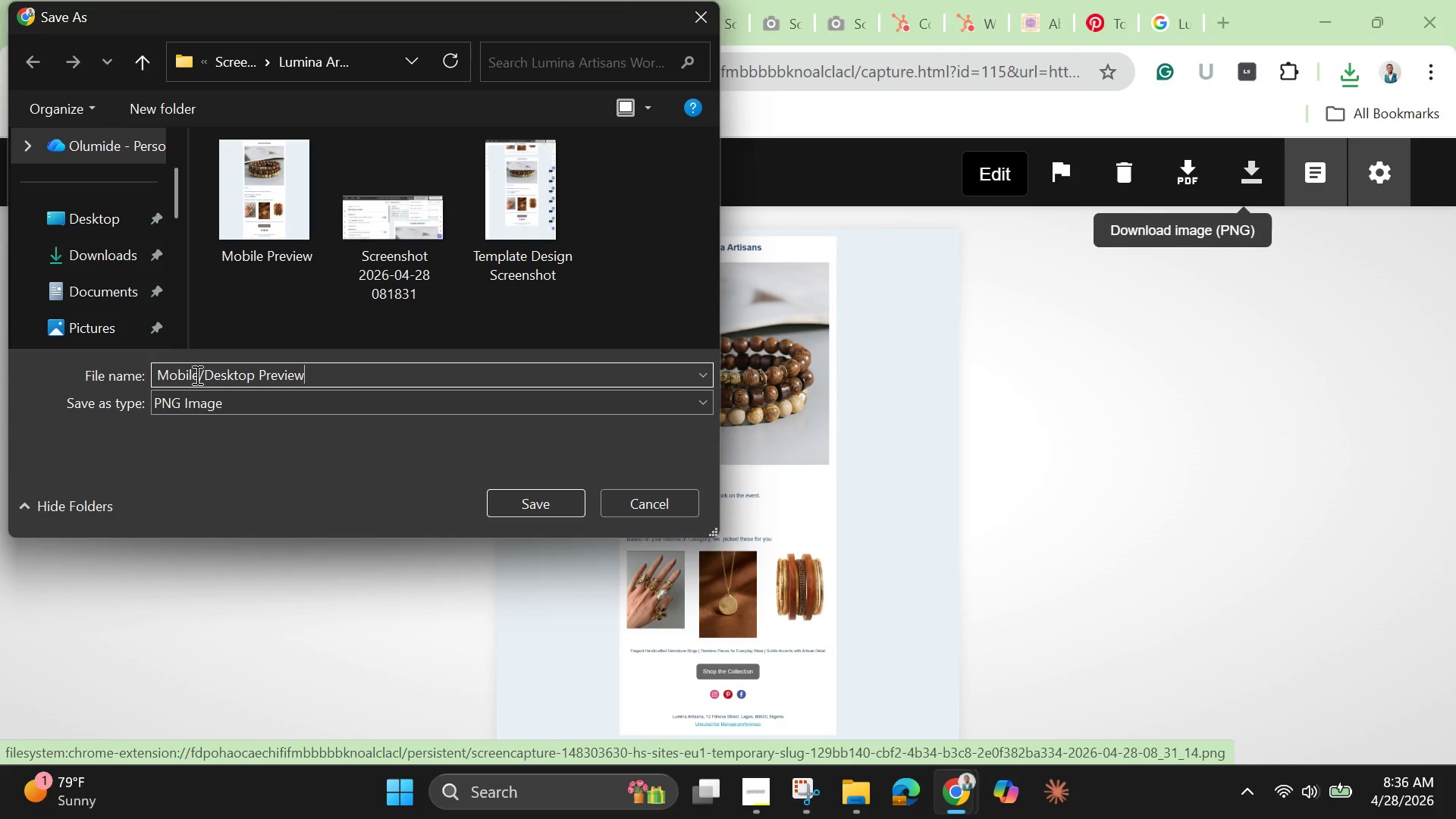 
left_click_drag(start_coordinate=[204, 372], to_coordinate=[108, 355])
 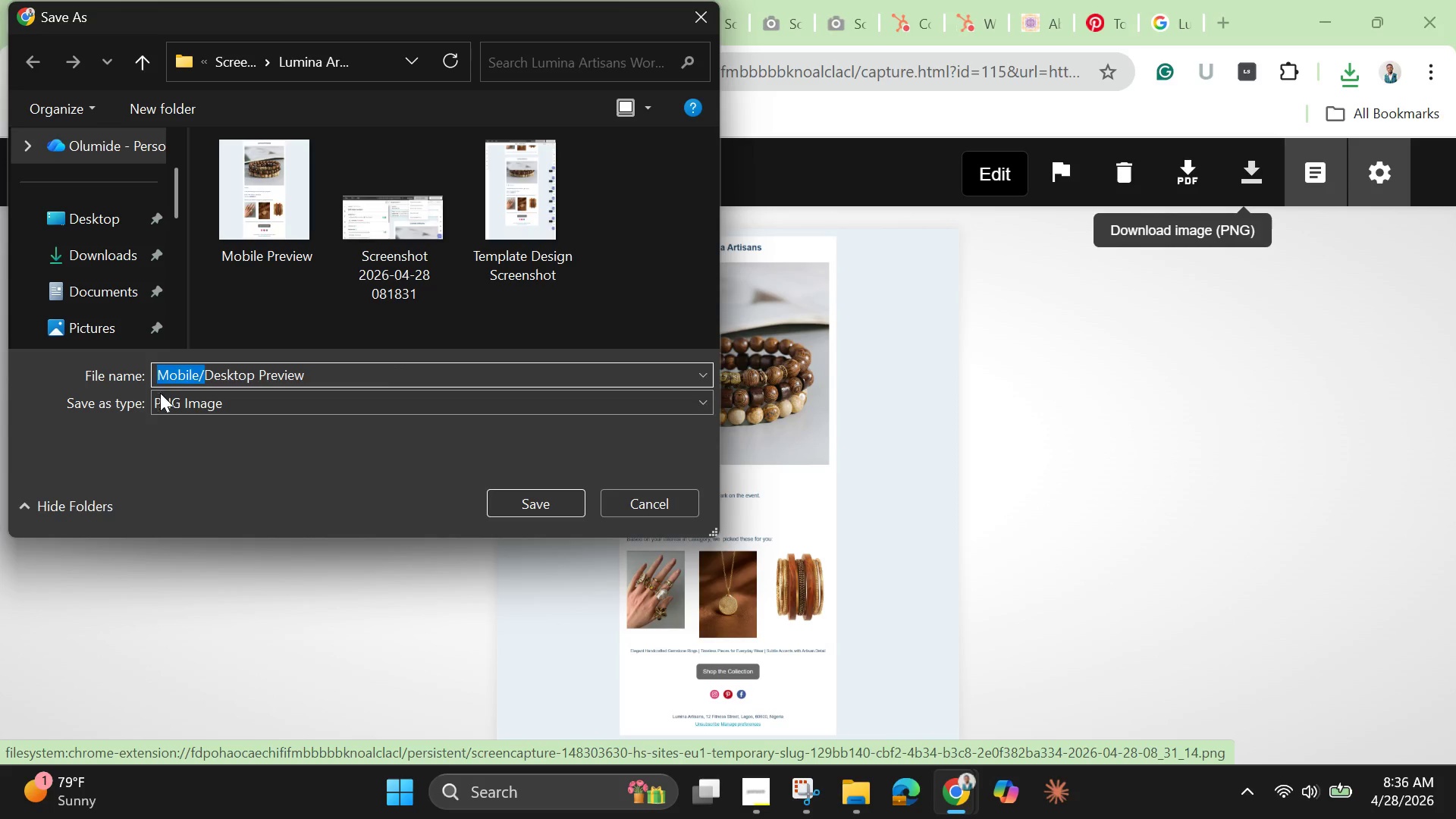 
key(Backspace)
 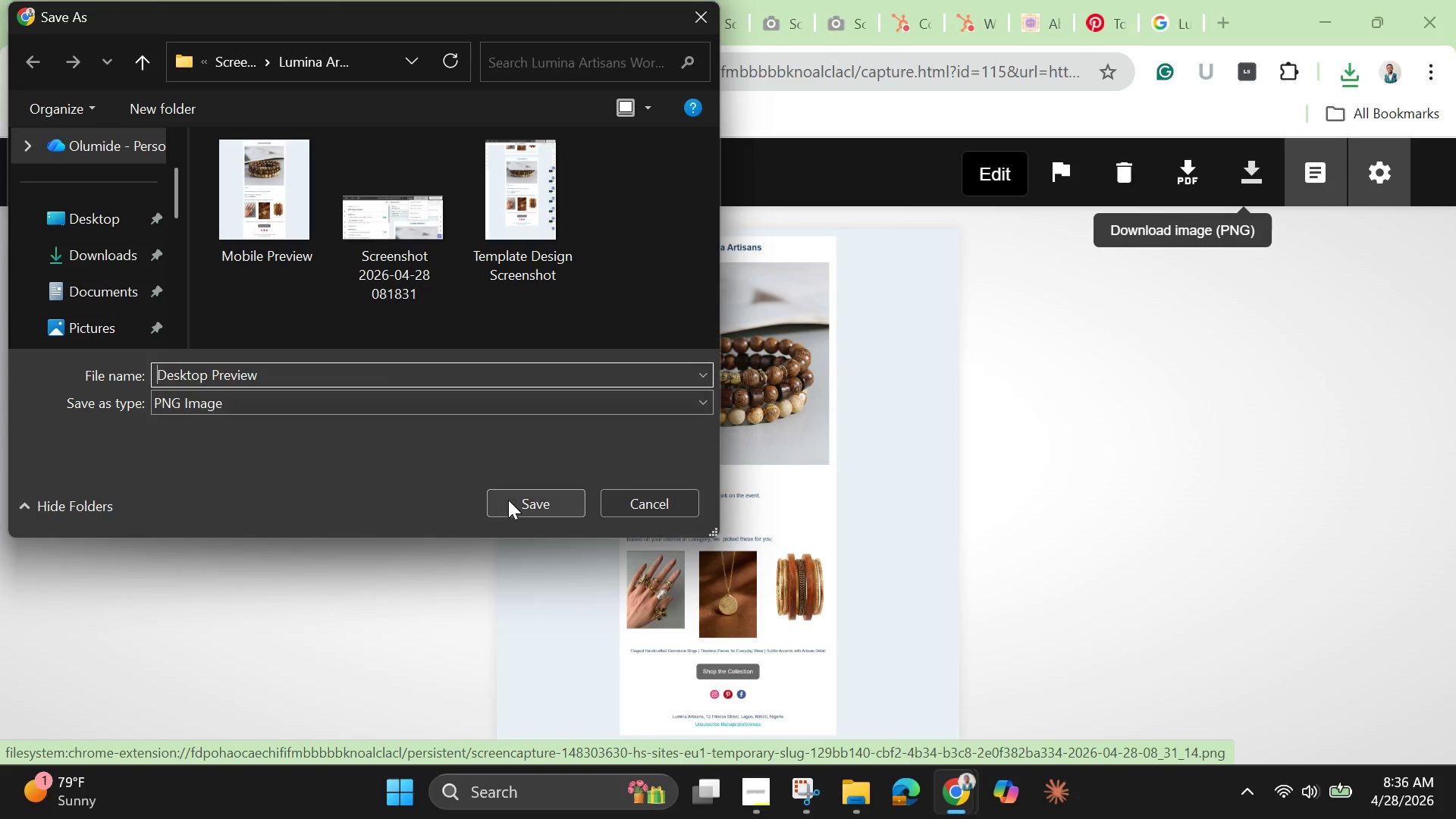 
left_click([512, 500])
 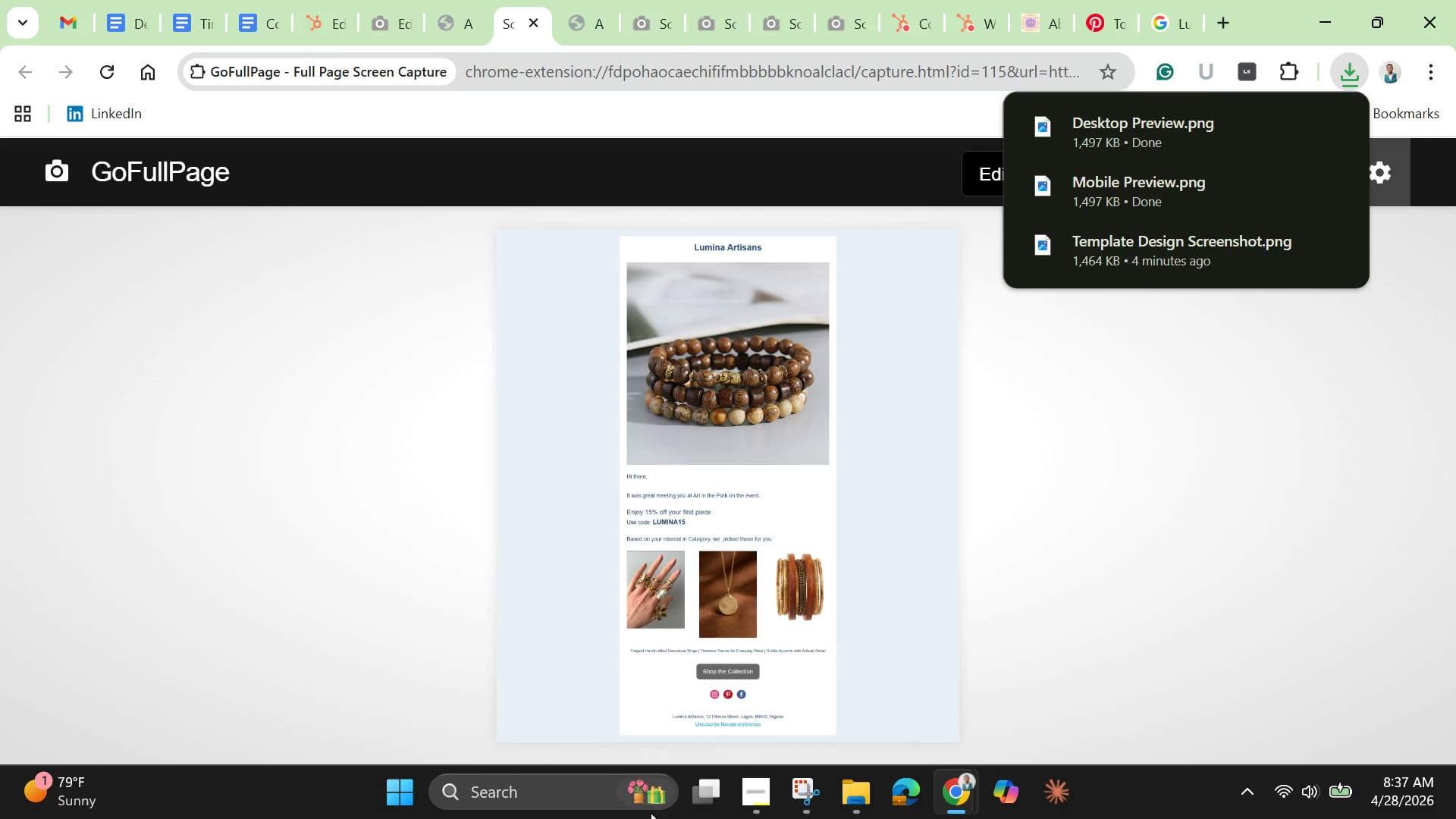 
left_click([752, 801])